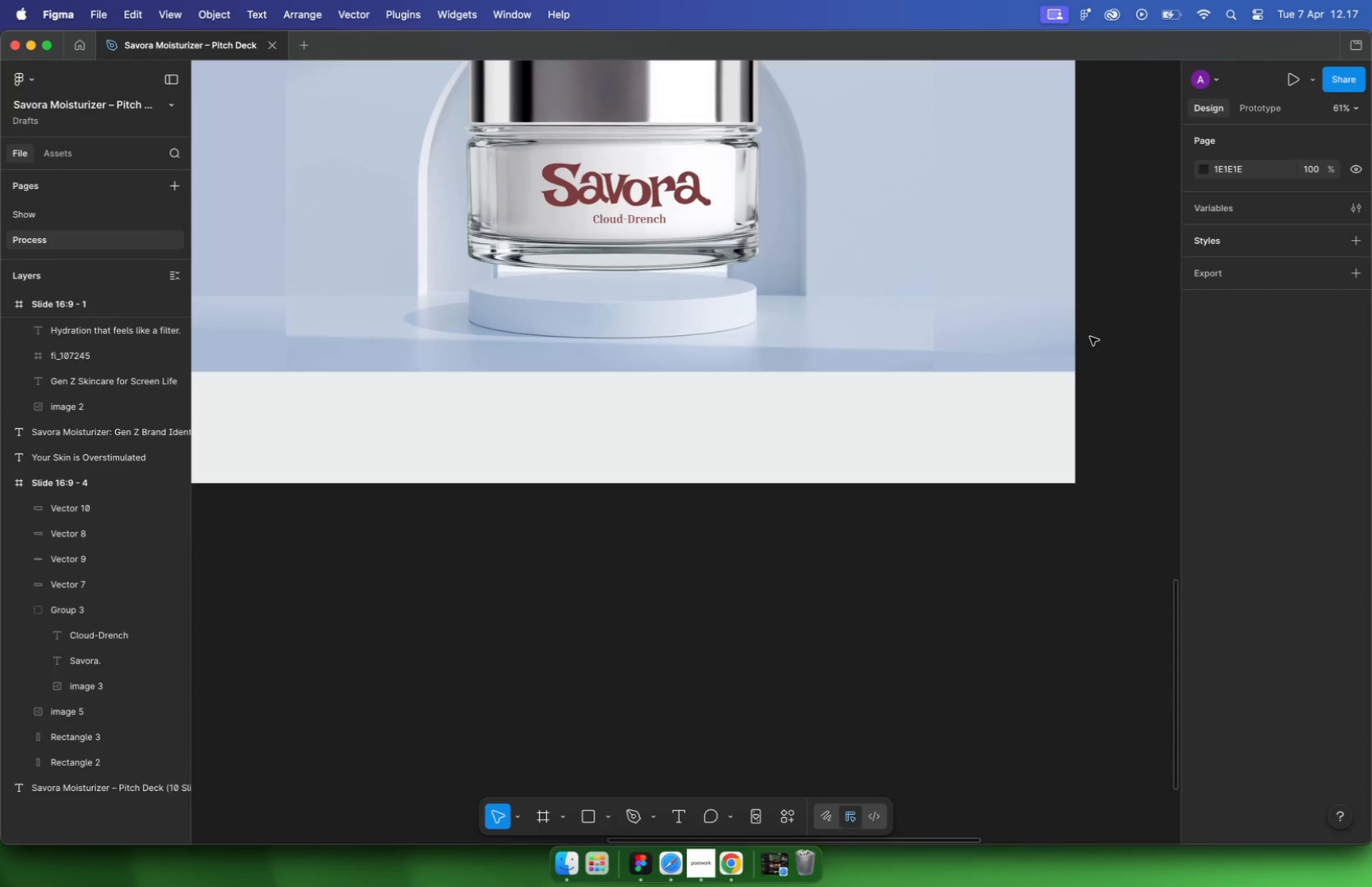 
left_click_drag(start_coordinate=[340, 369], to_coordinate=[946, 443])
 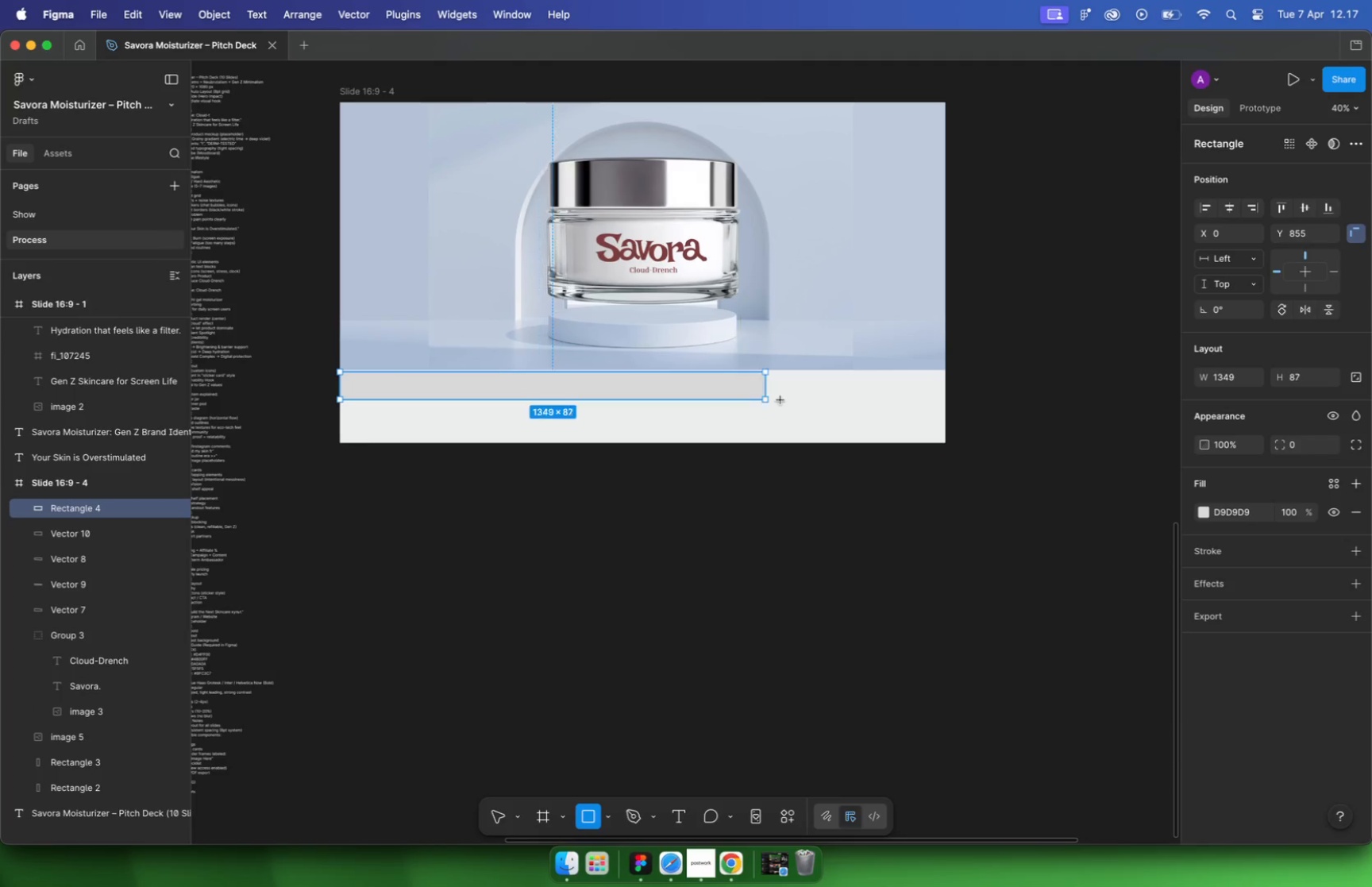 
left_click_drag(start_coordinate=[701, 372], to_coordinate=[700, 366])
 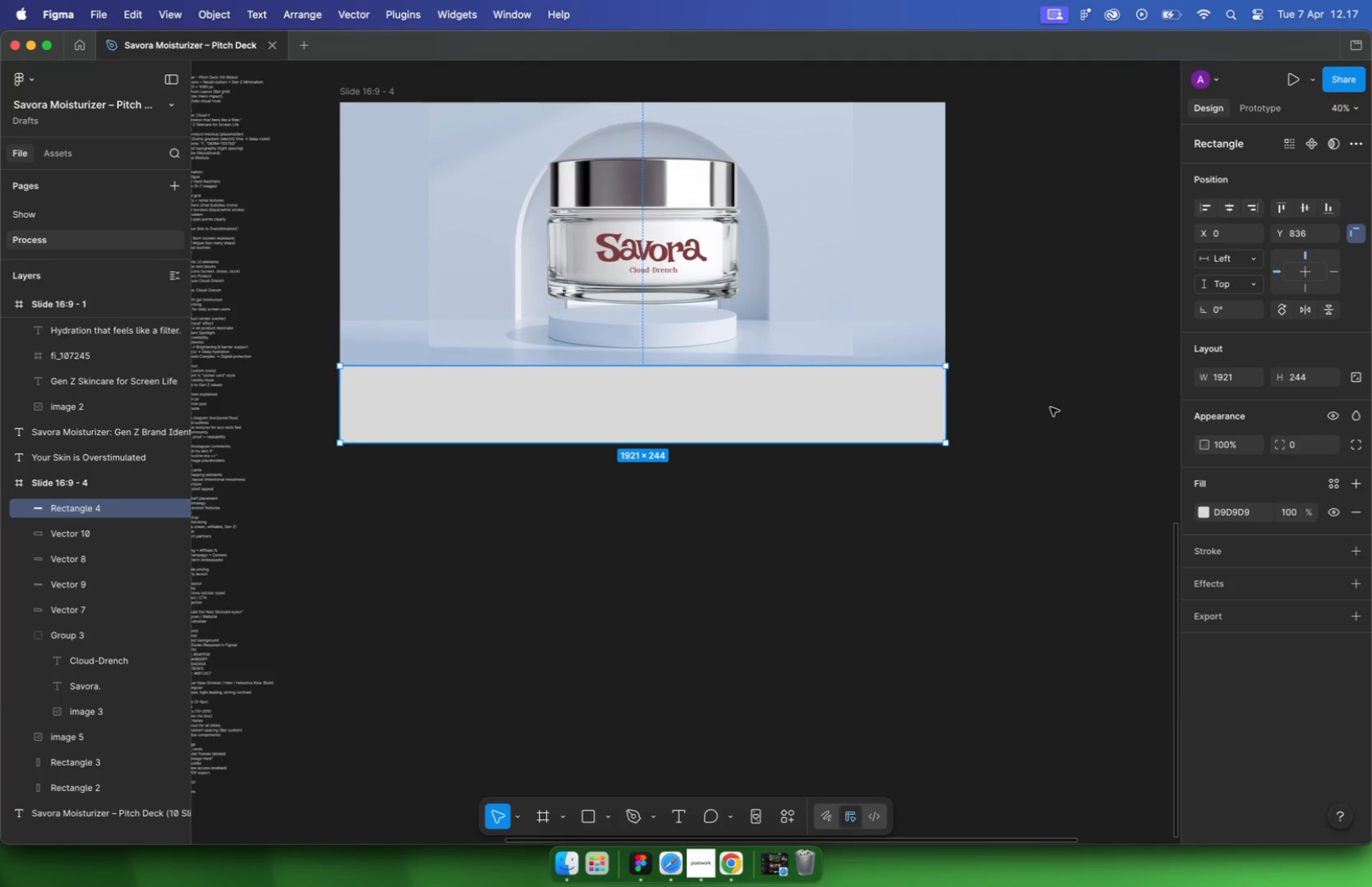 
left_click([1202, 512])
 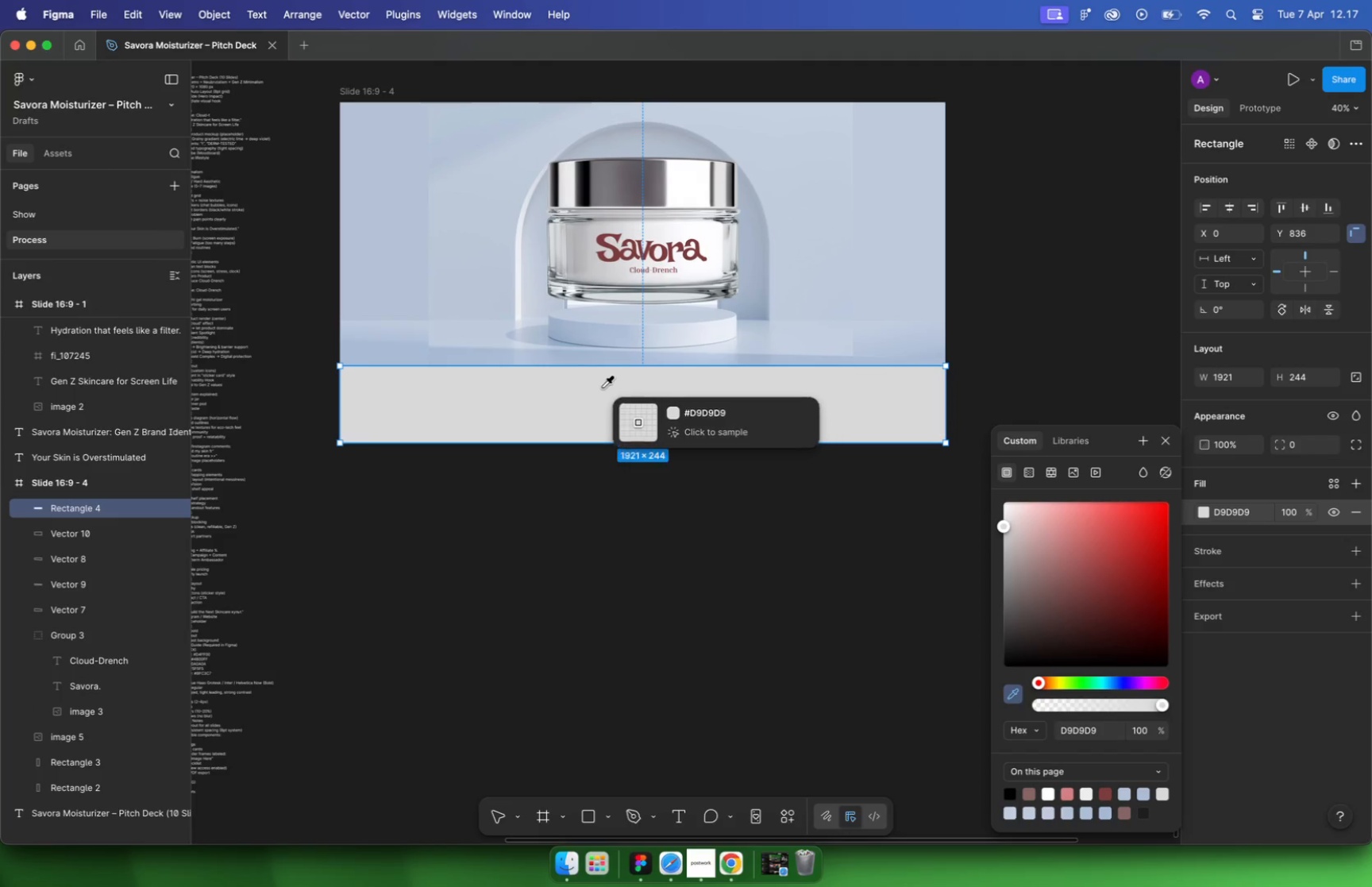 
left_click([570, 360])
 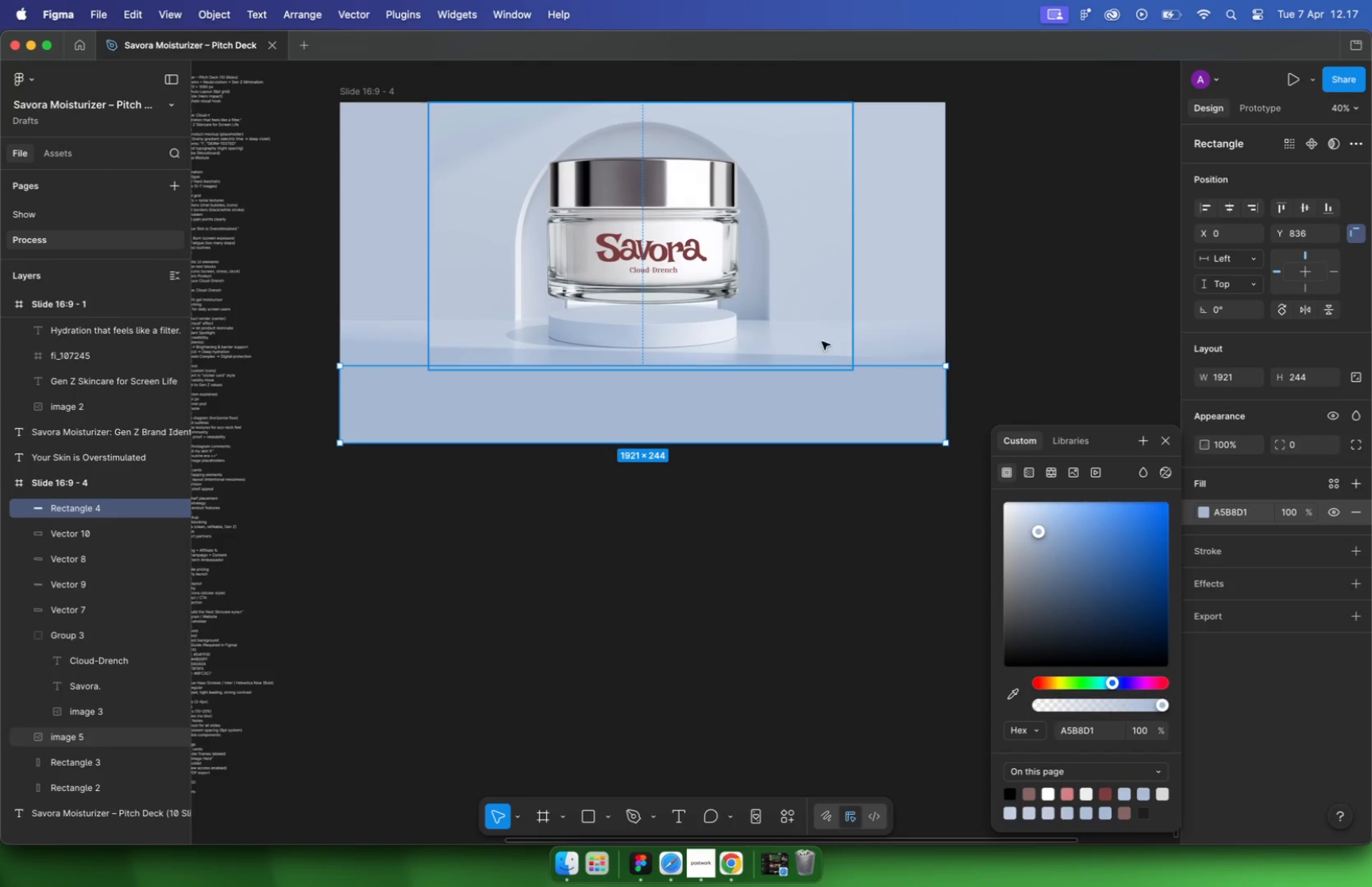 
left_click([996, 315])
 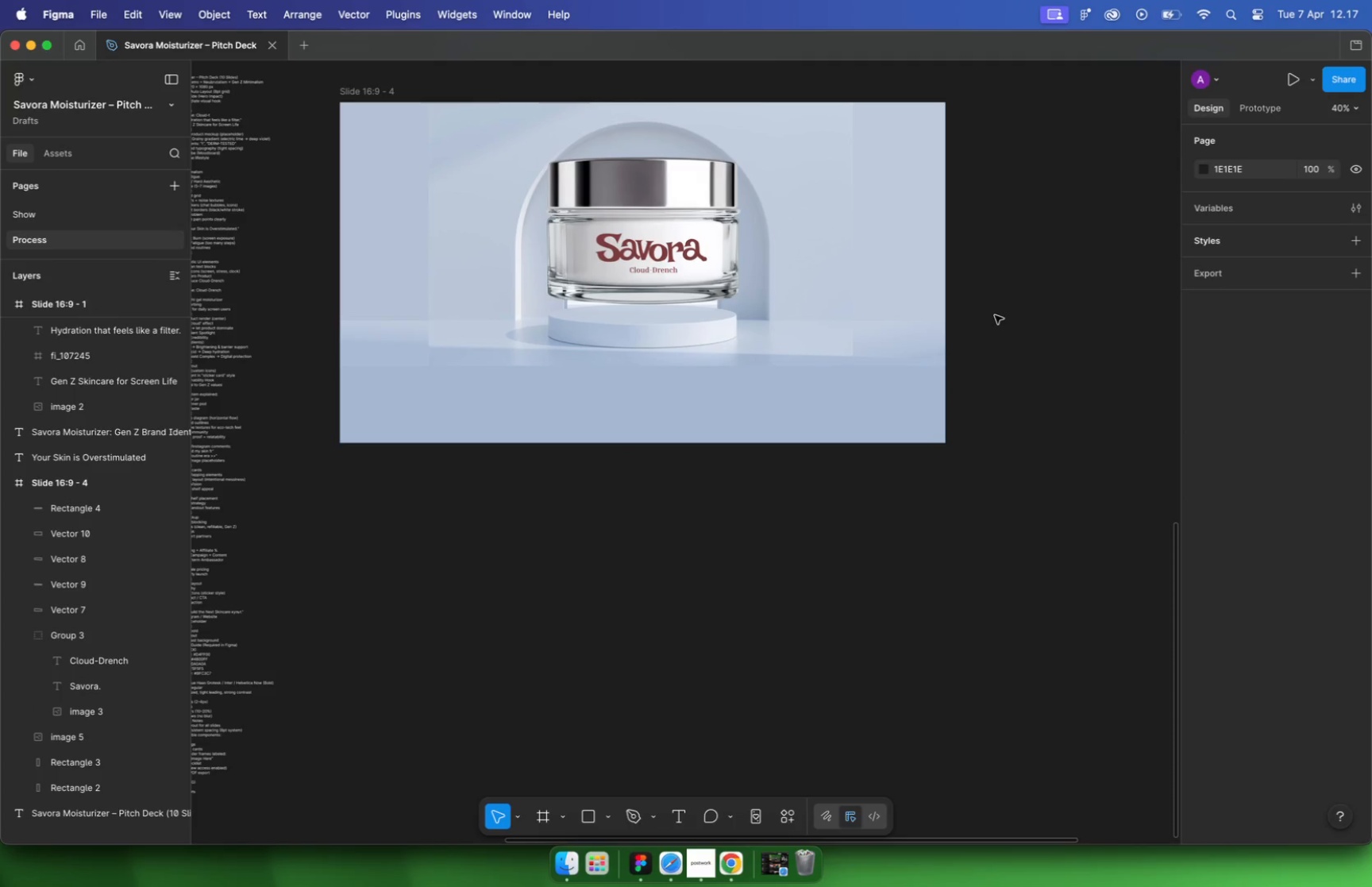 
left_click([715, 387])
 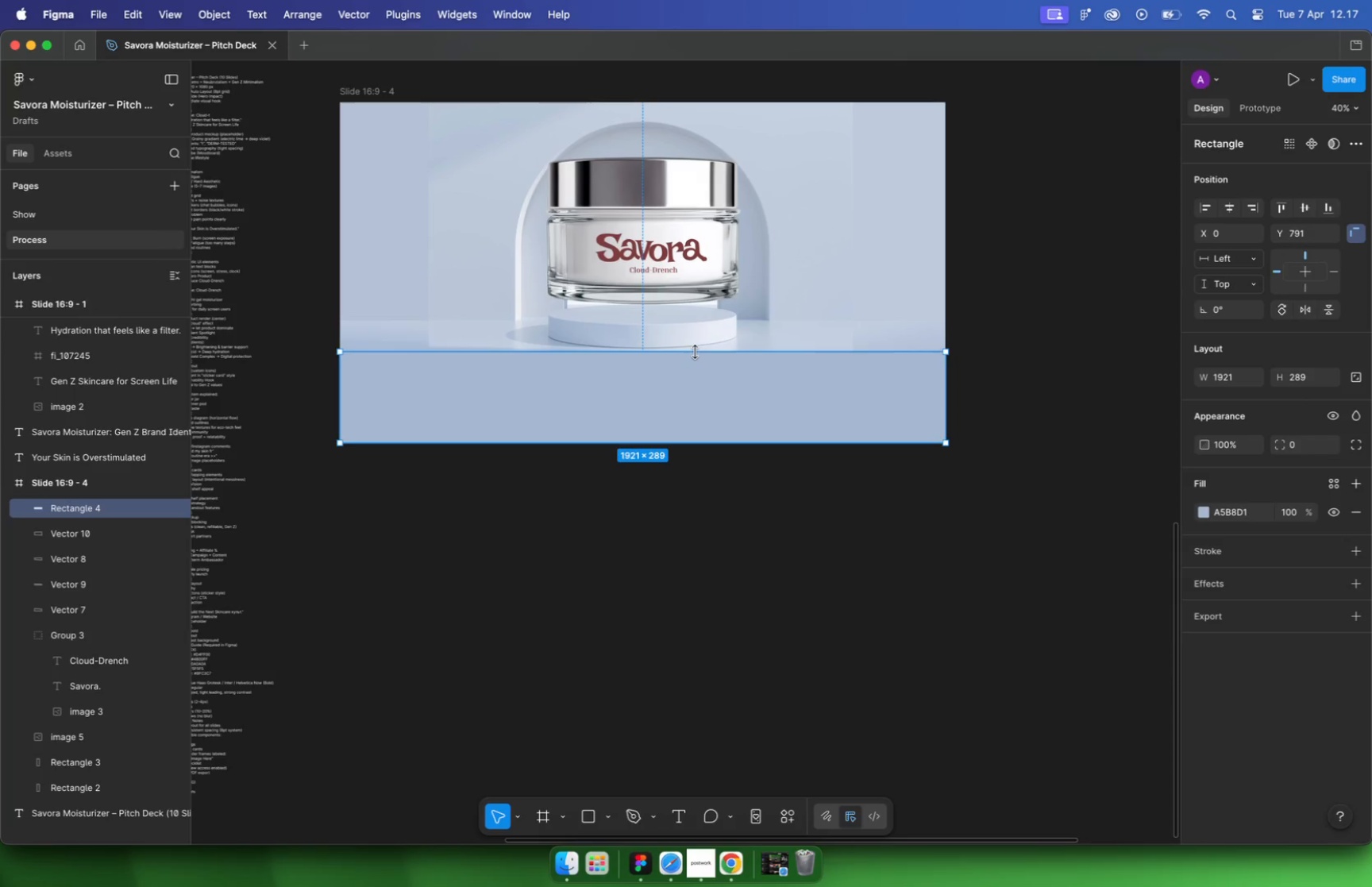 
left_click_drag(start_coordinate=[696, 367], to_coordinate=[701, 351])
 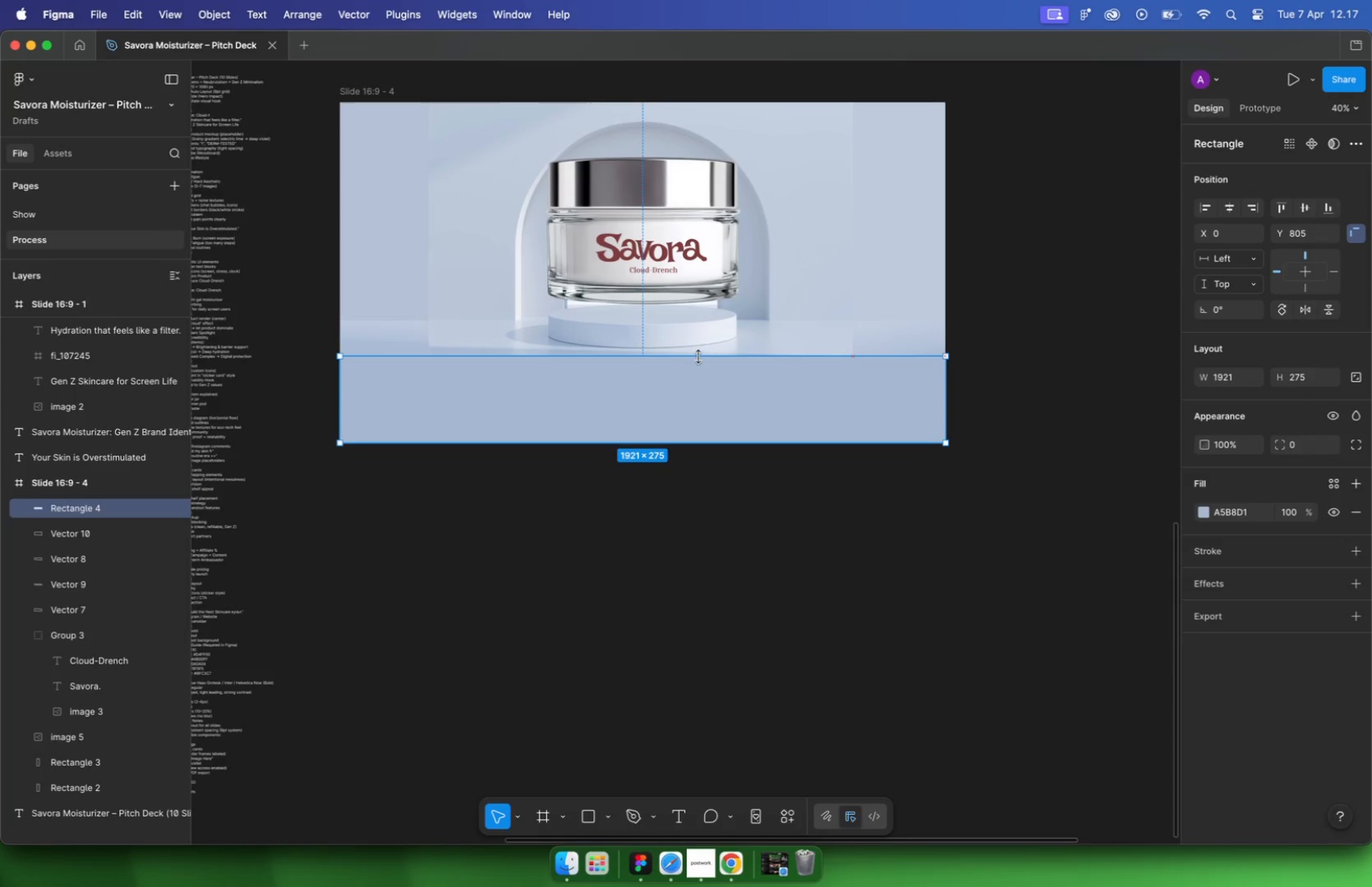 
left_click([1026, 472])
 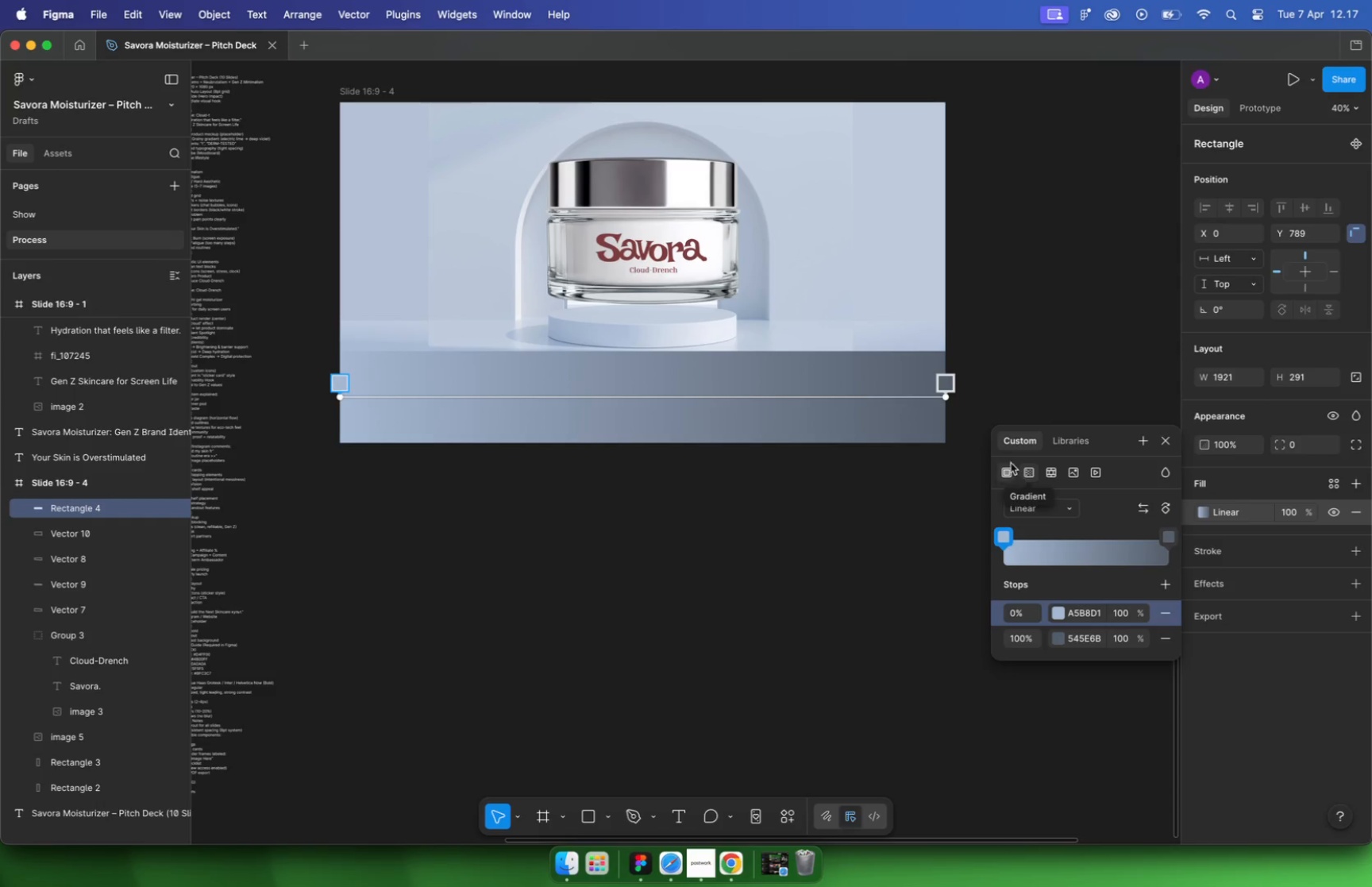 
key(Meta+C)
 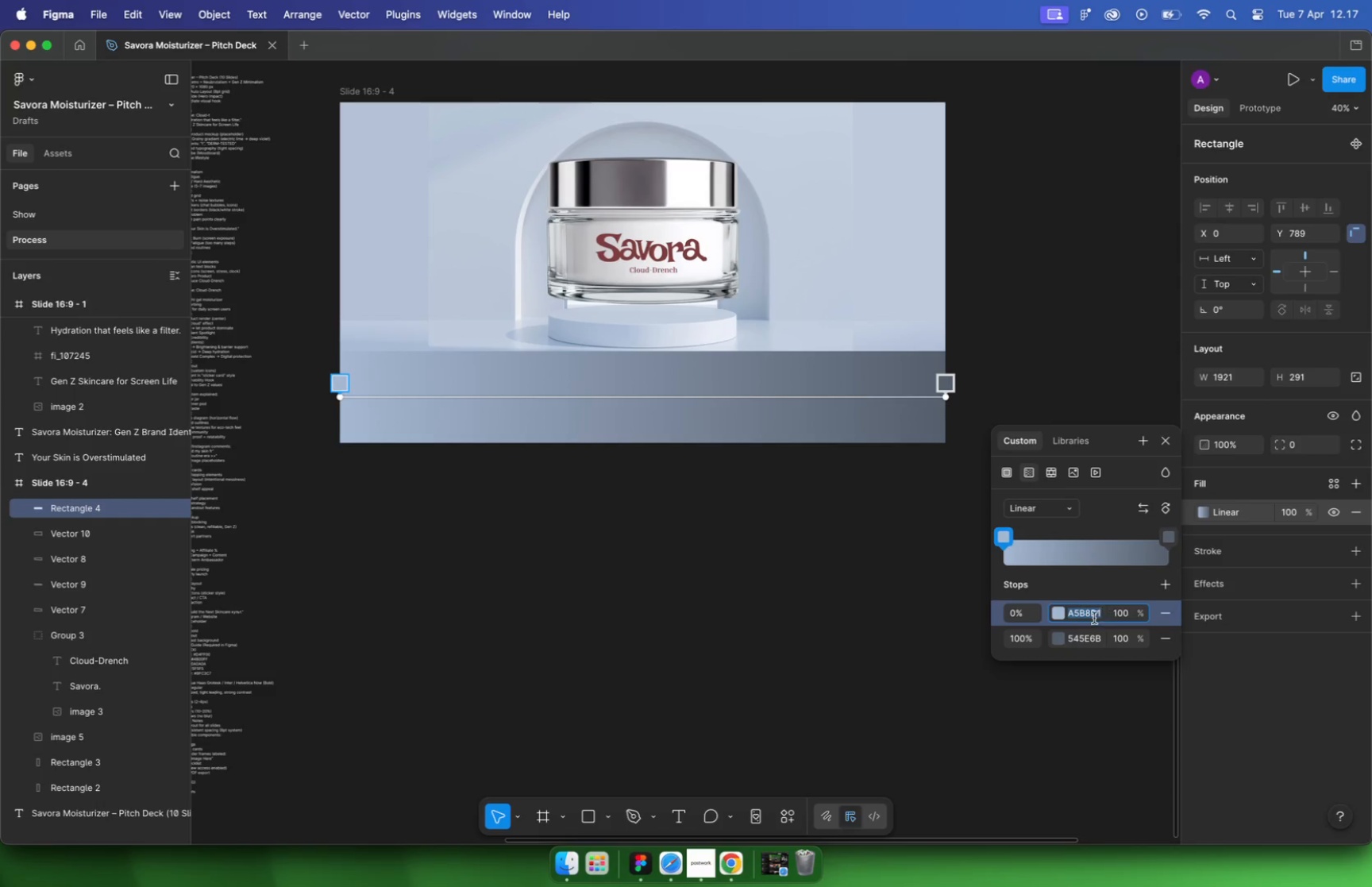 
hold_key(key=CommandLeft, duration=0.72)
 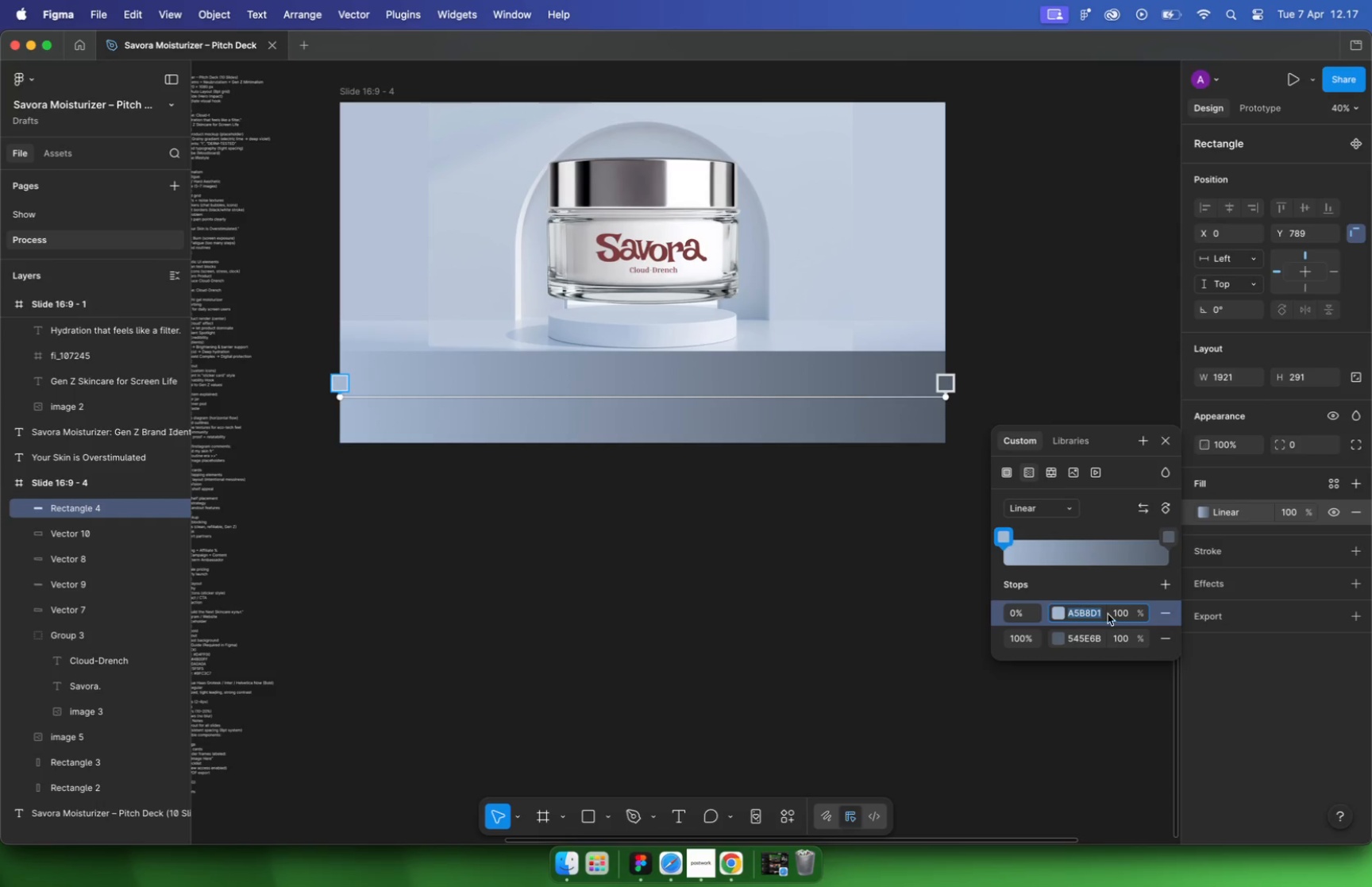 
key(Meta+A)
 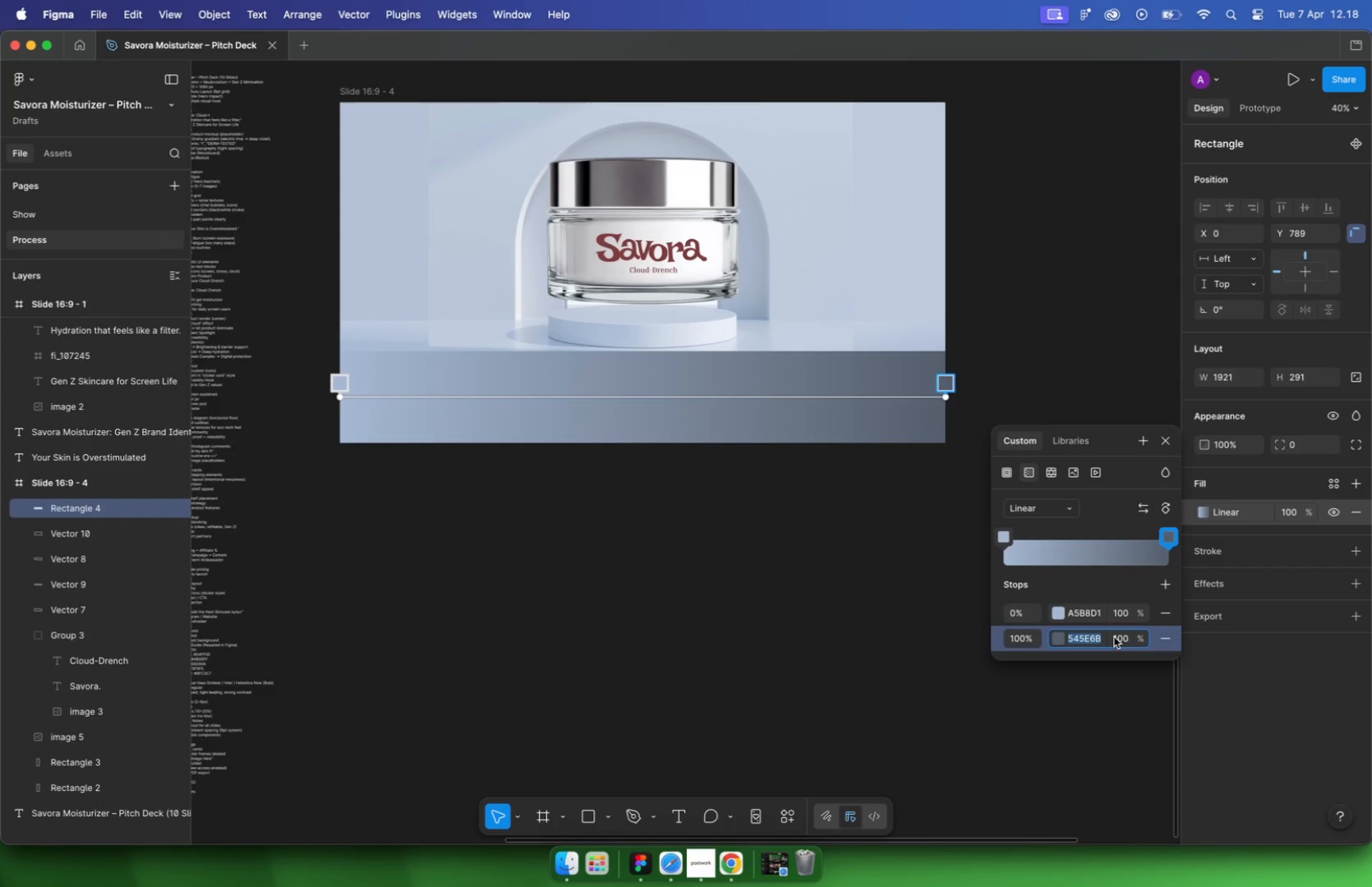 
key(Meta+CommandLeft)
 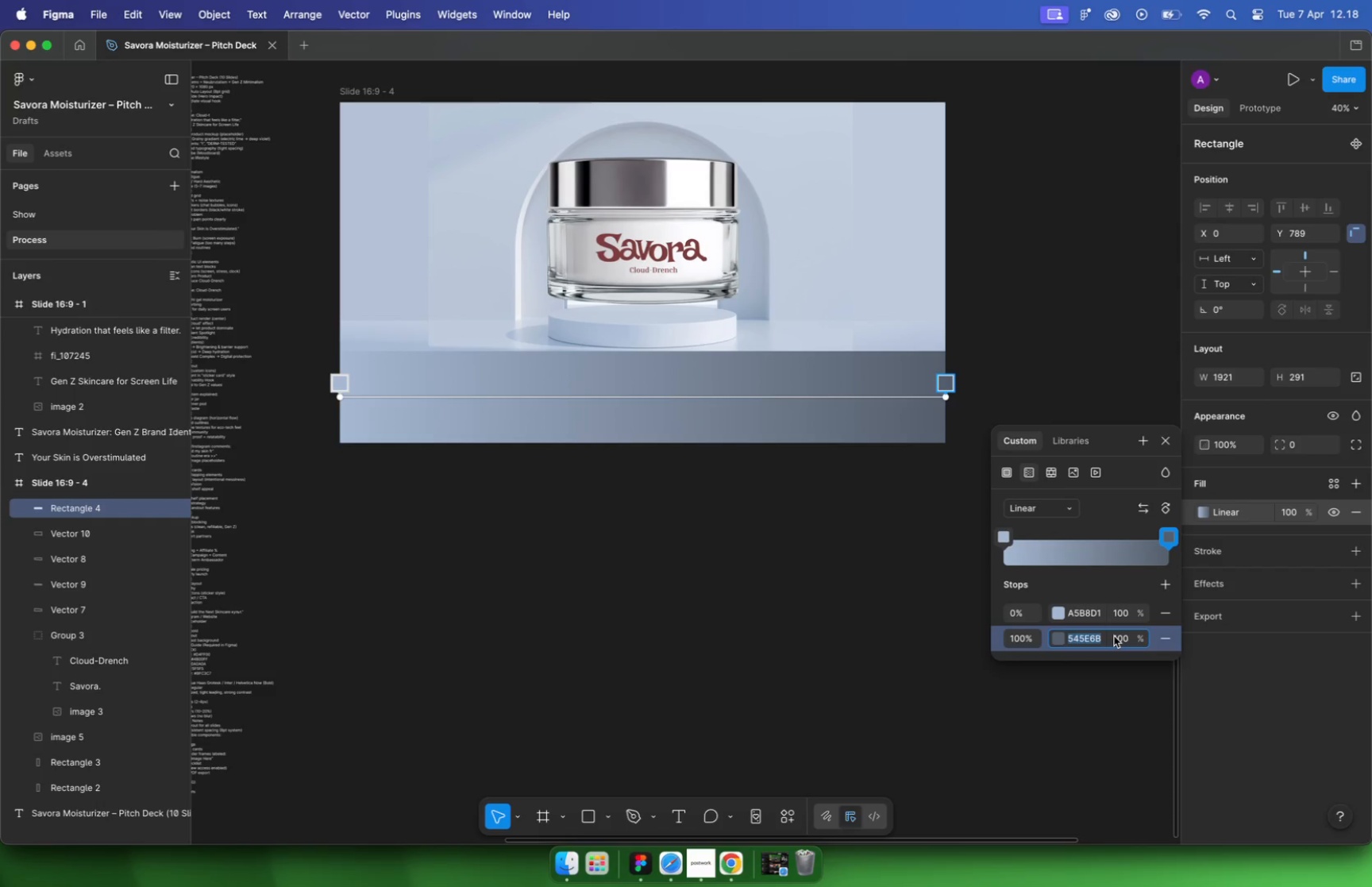 
key(Meta+V)
 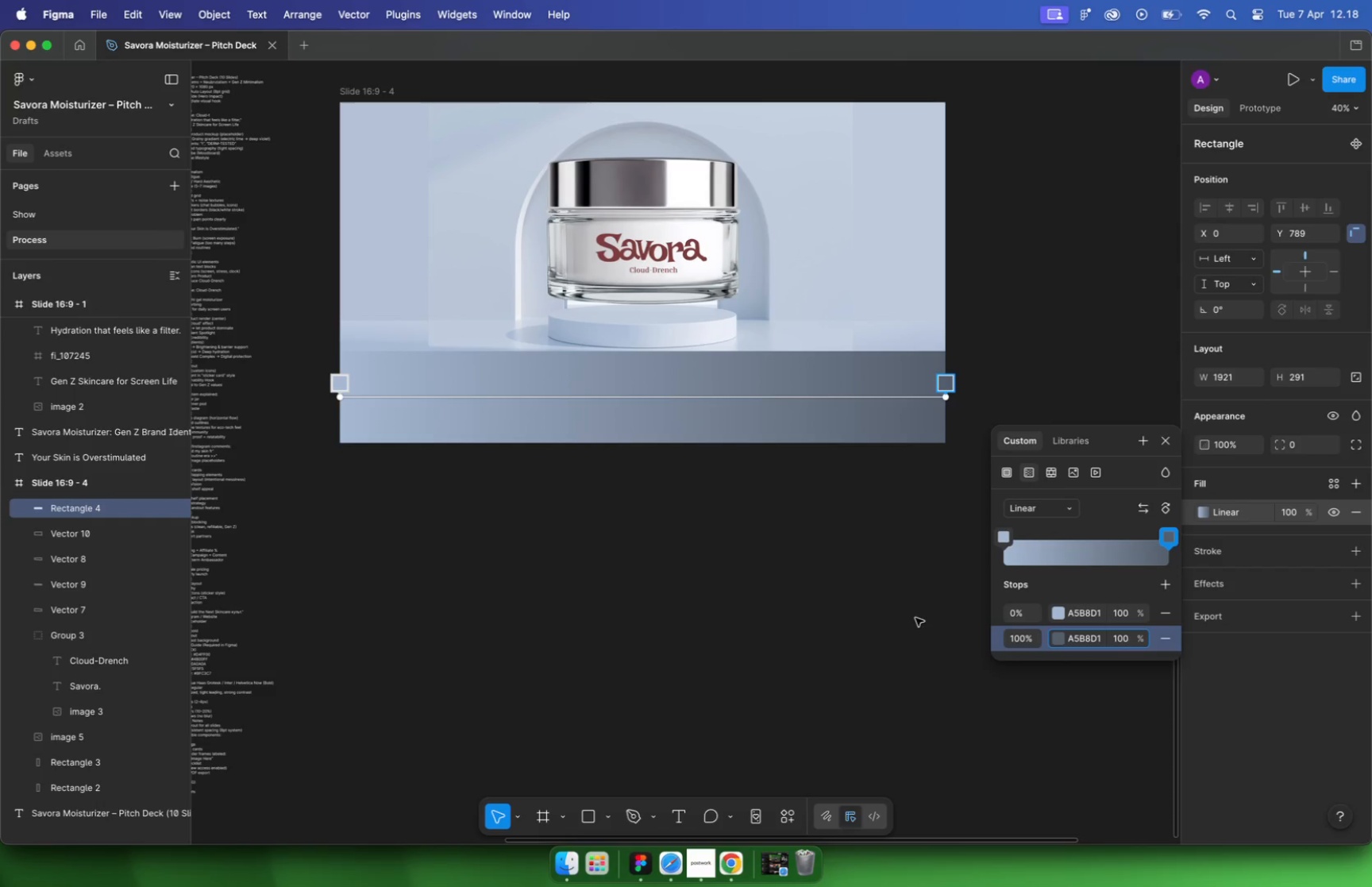 
left_click([880, 604])
 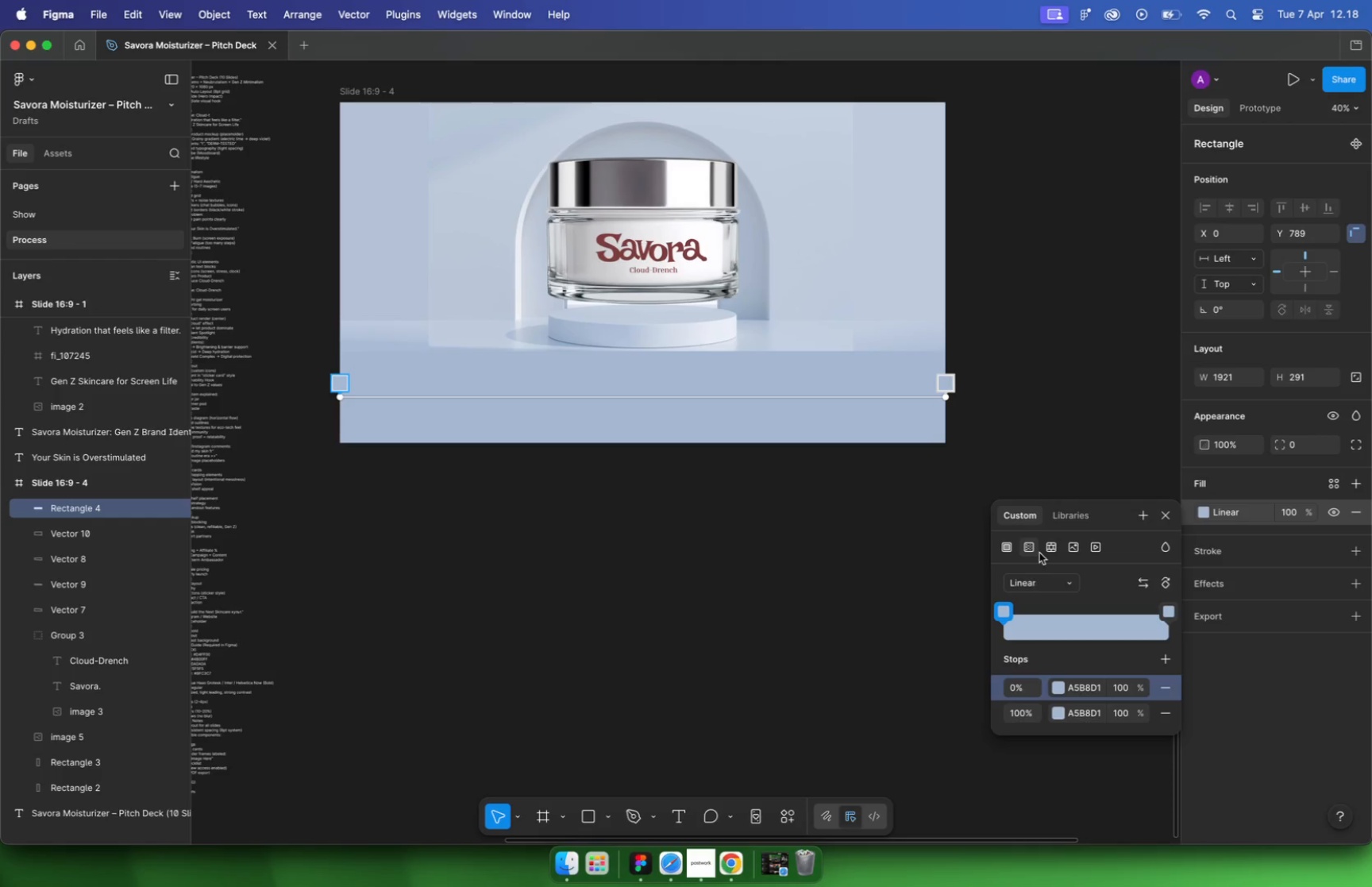 
left_click([1165, 581])
 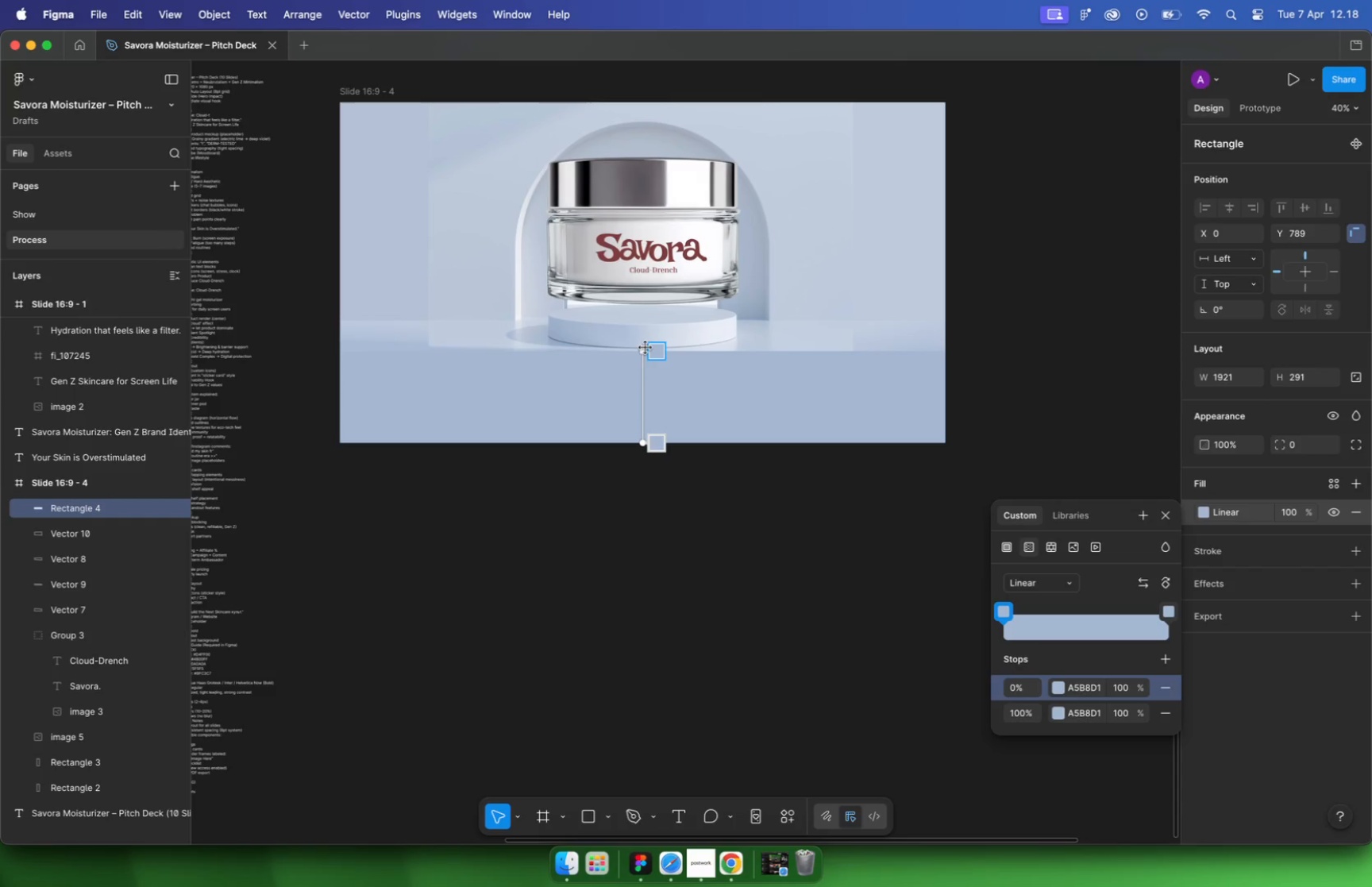 
left_click([656, 353])
 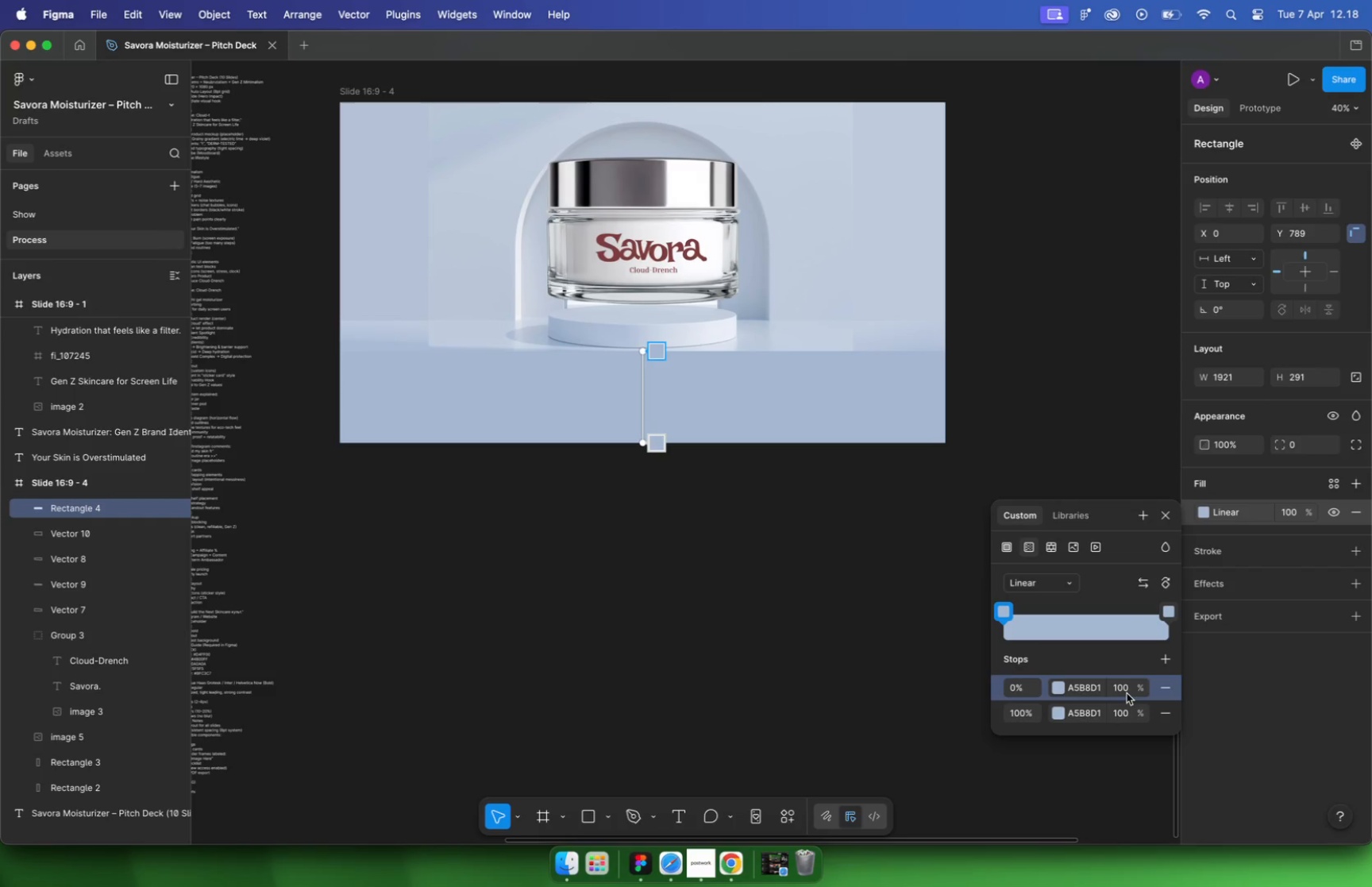 
double_click([1120, 691])
 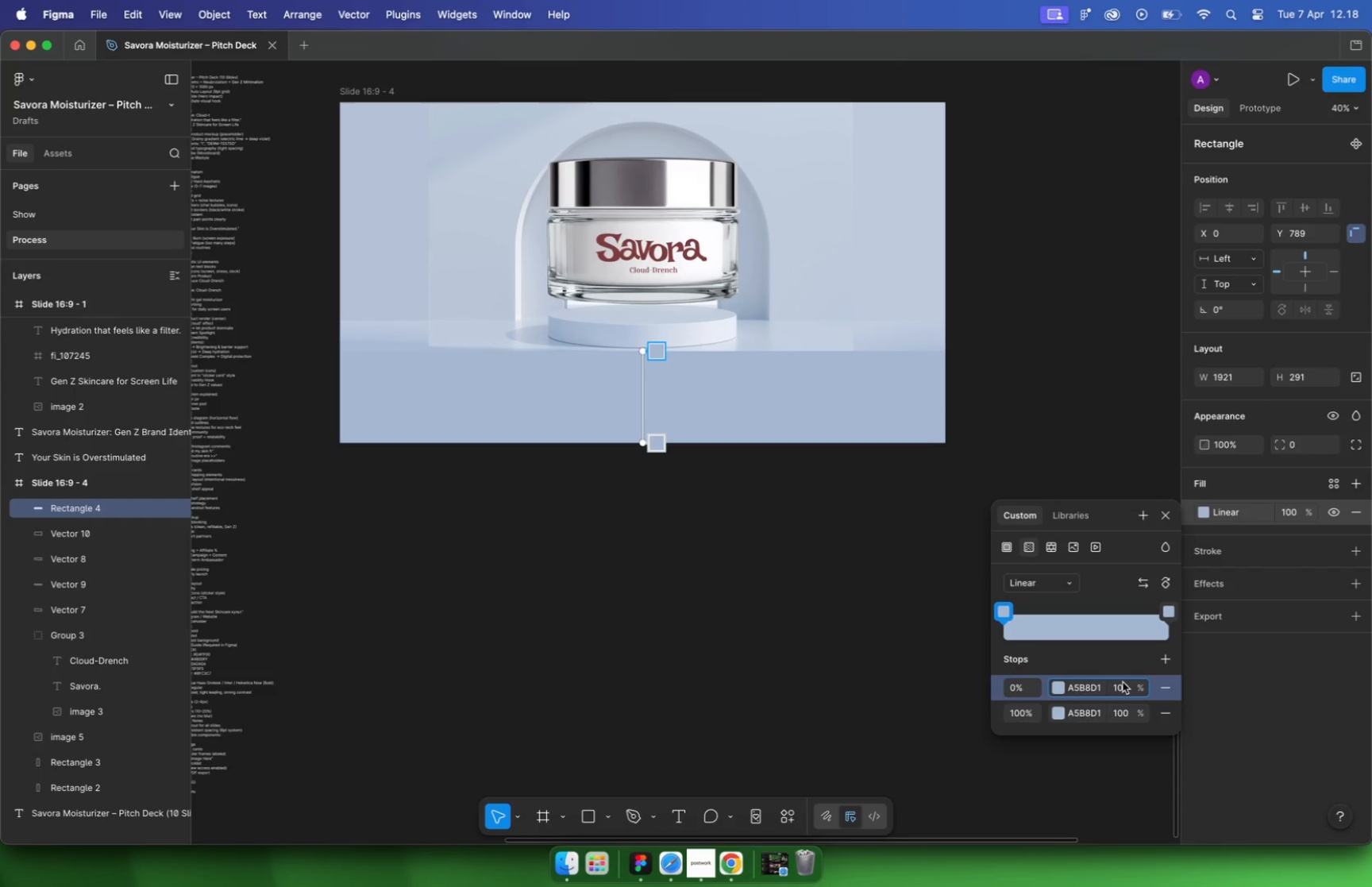 
key(Backspace)
 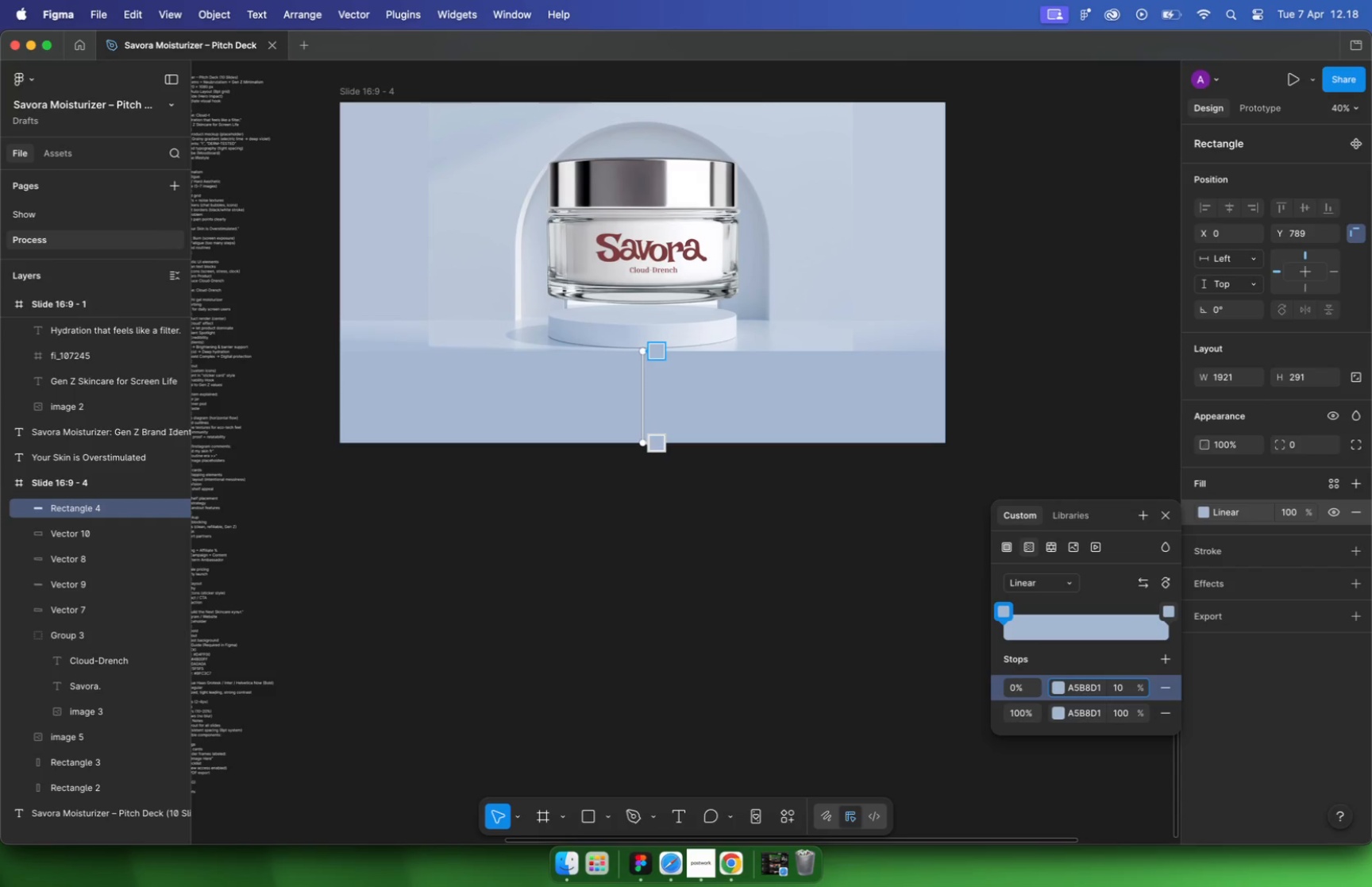 
key(Backspace)
 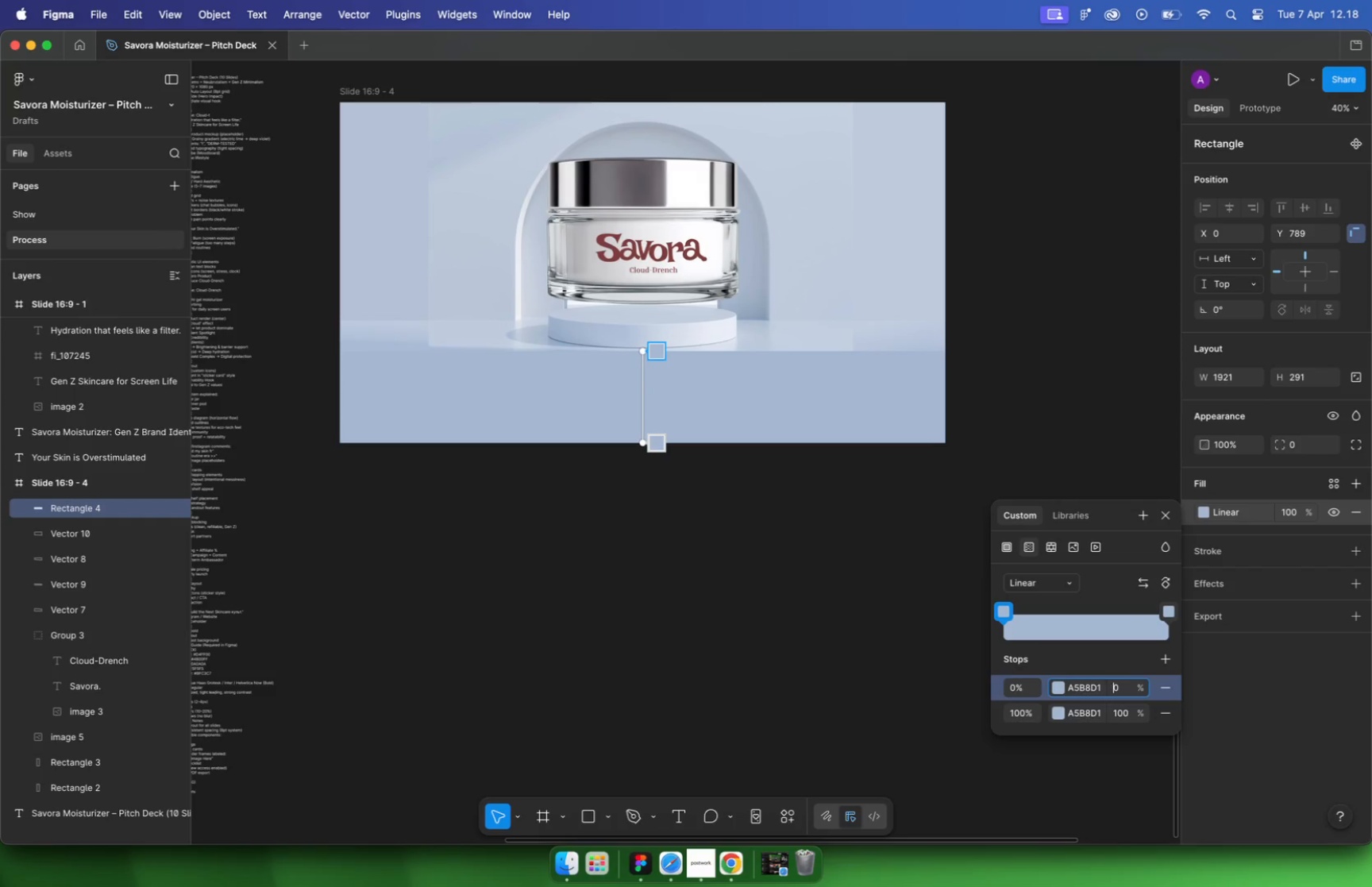 
key(Backspace)
 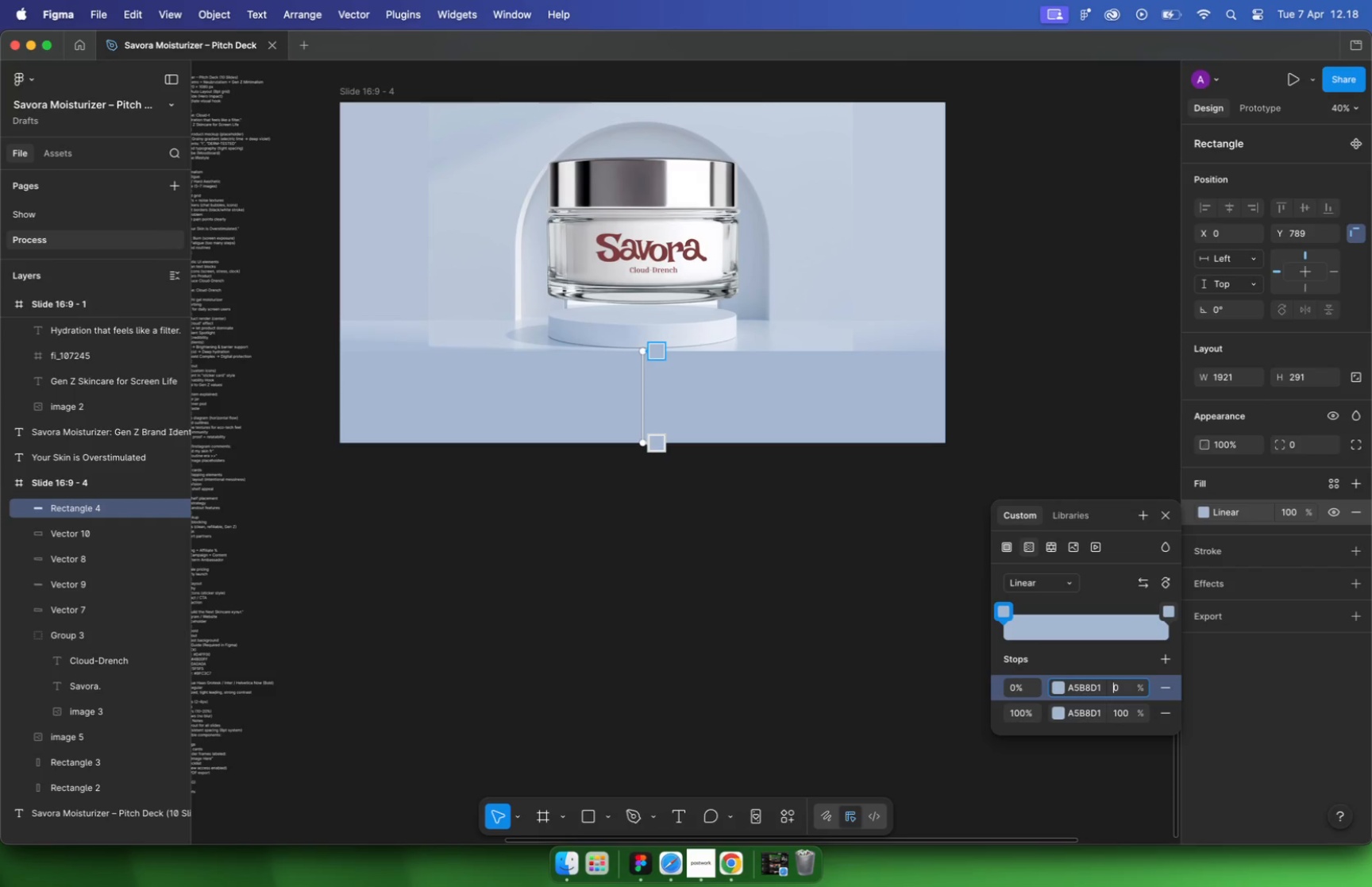 
key(0)
 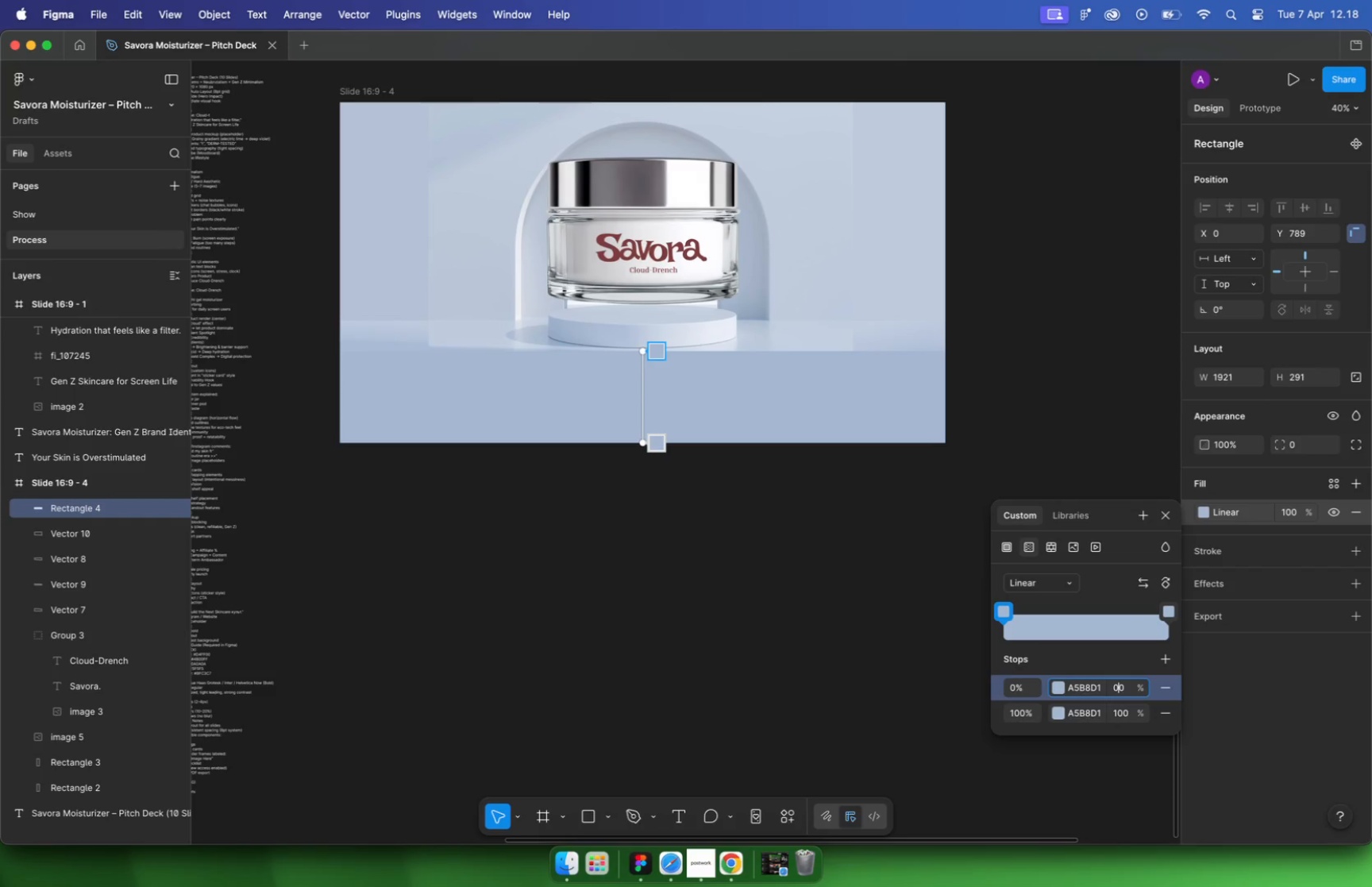 
key(Enter)
 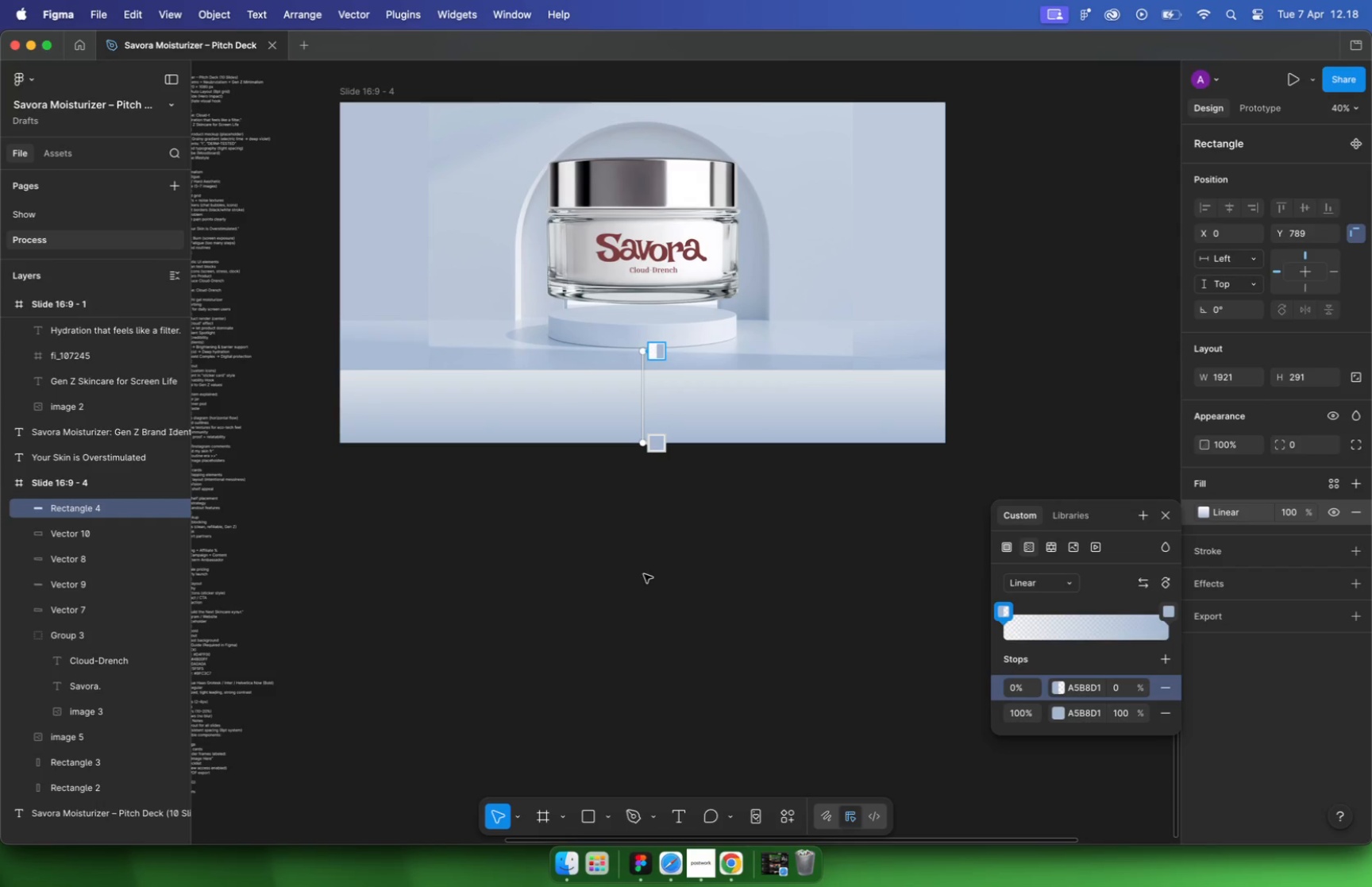 
wait(42.46)
 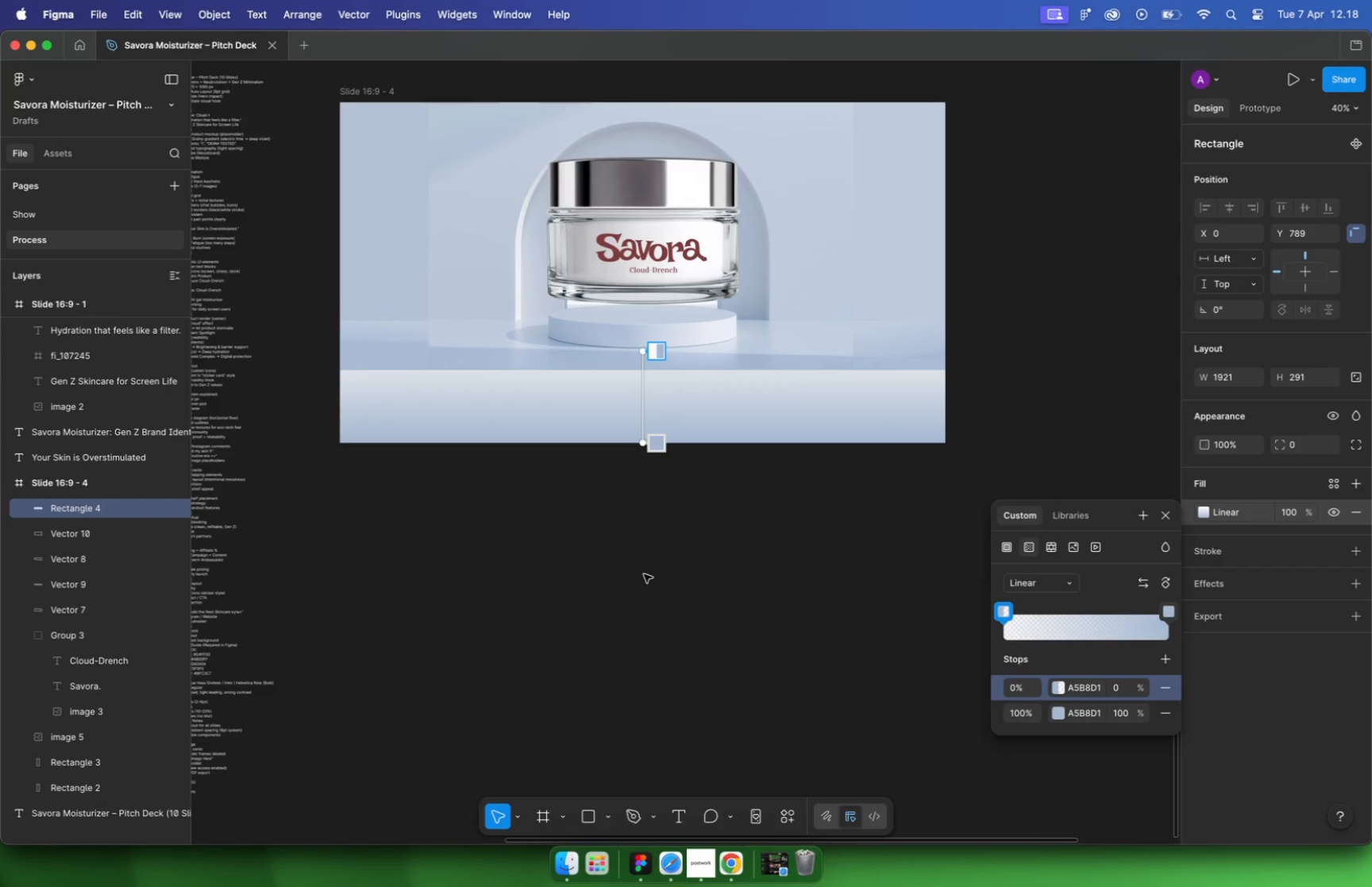 
mouse_move([1371, 862])
 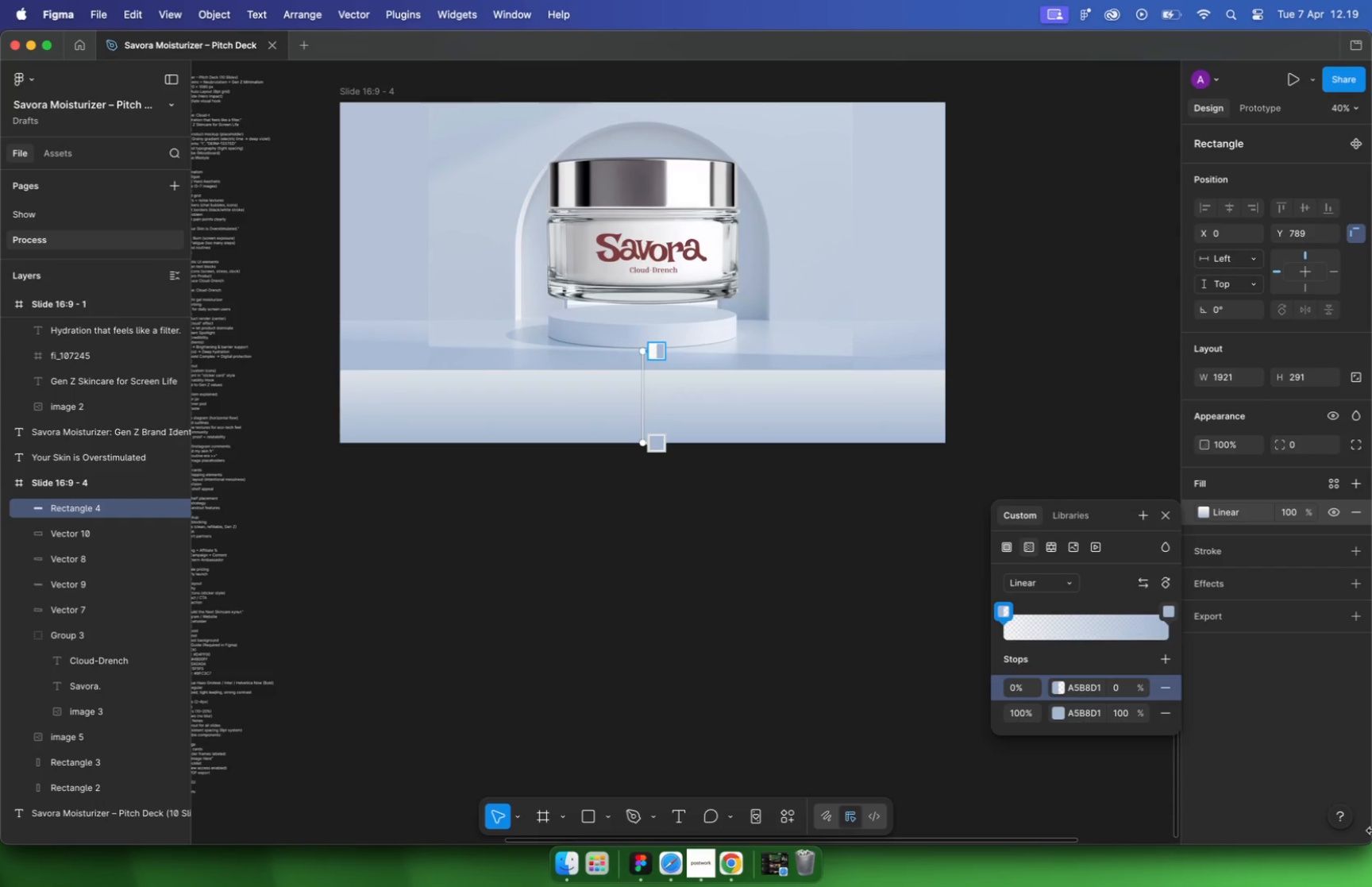 
wait(19.77)
 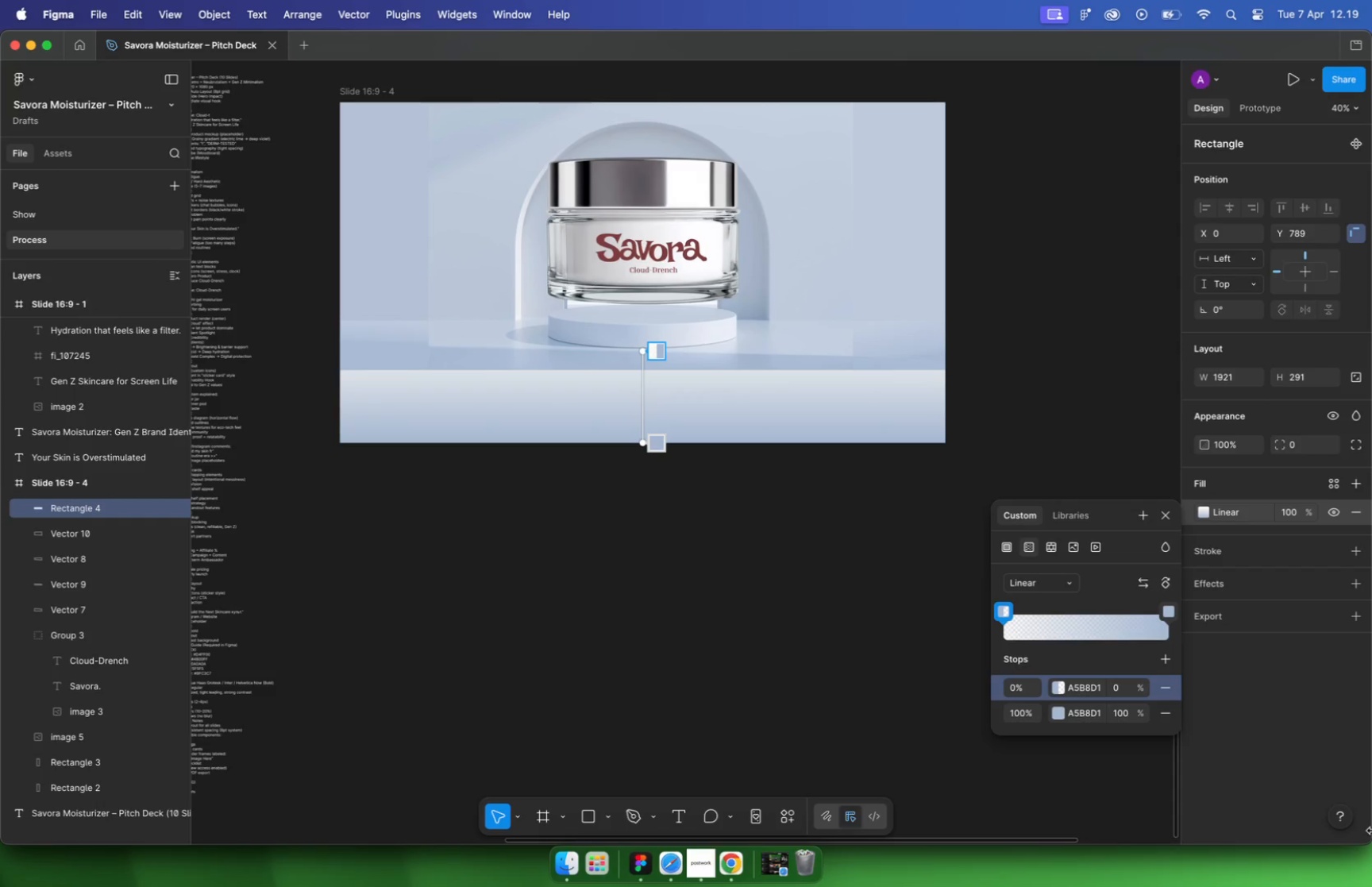 
mouse_move([1349, 881])
 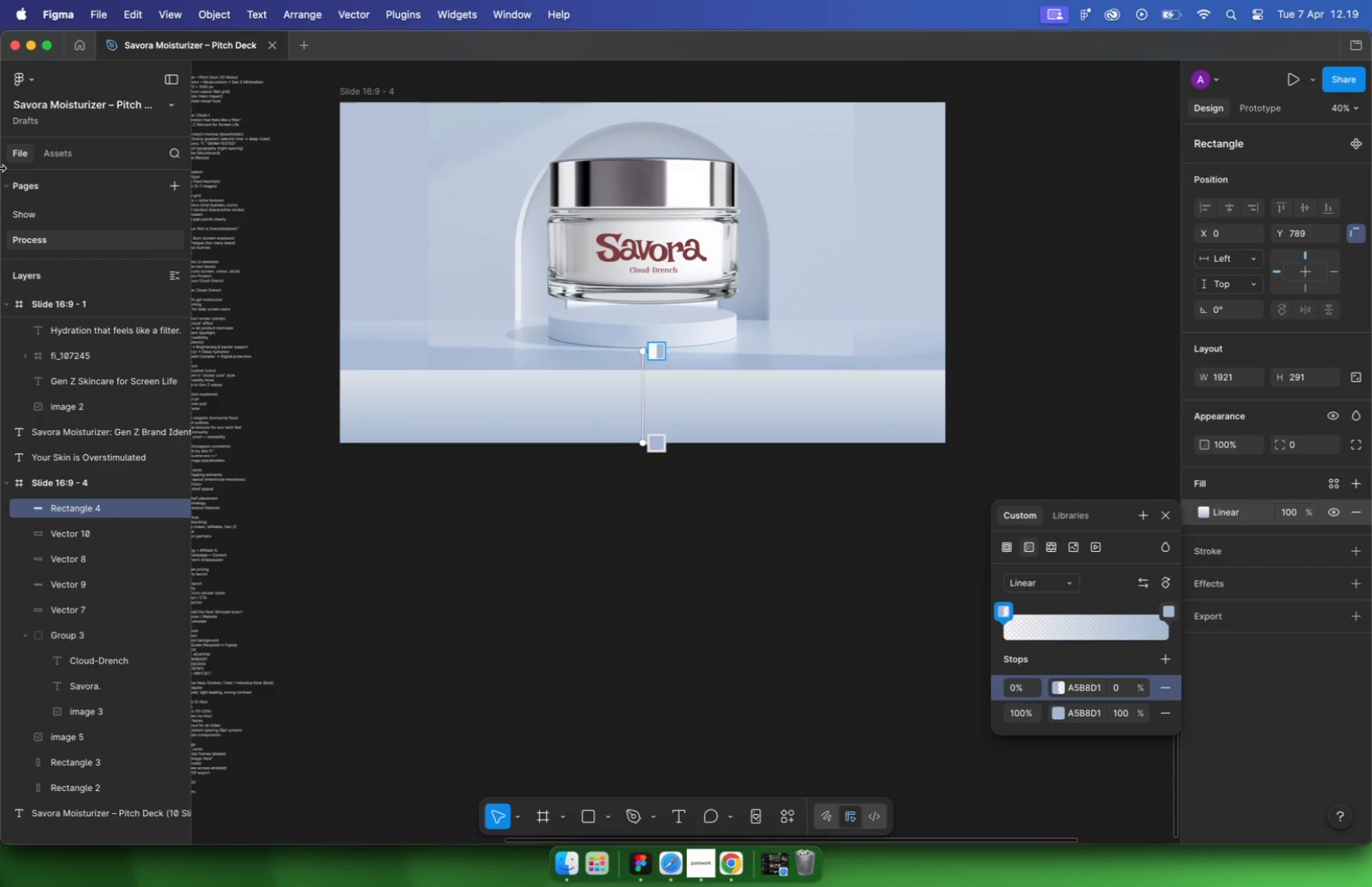 
wait(36.48)
 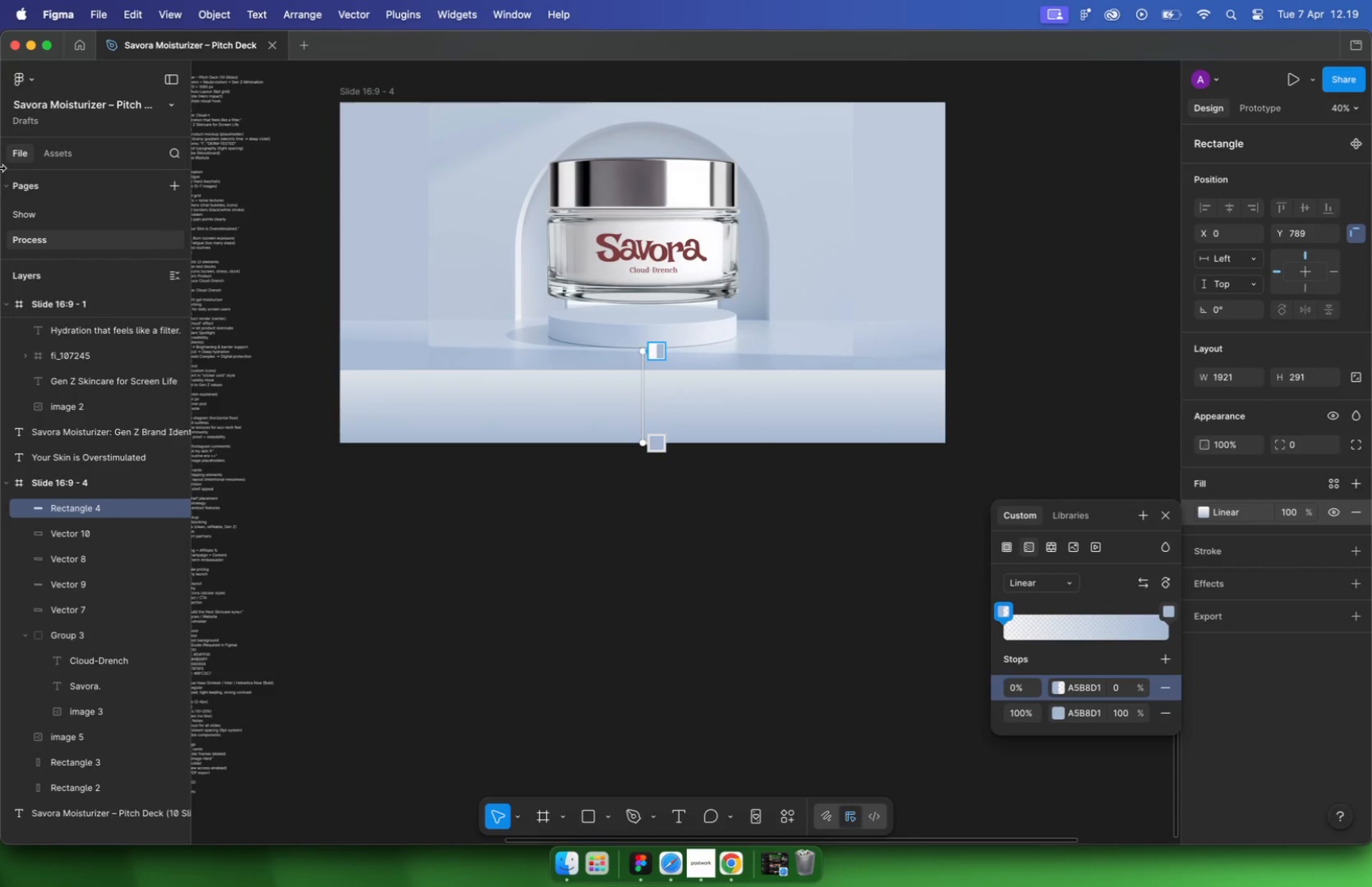 
right_click([808, 313])
 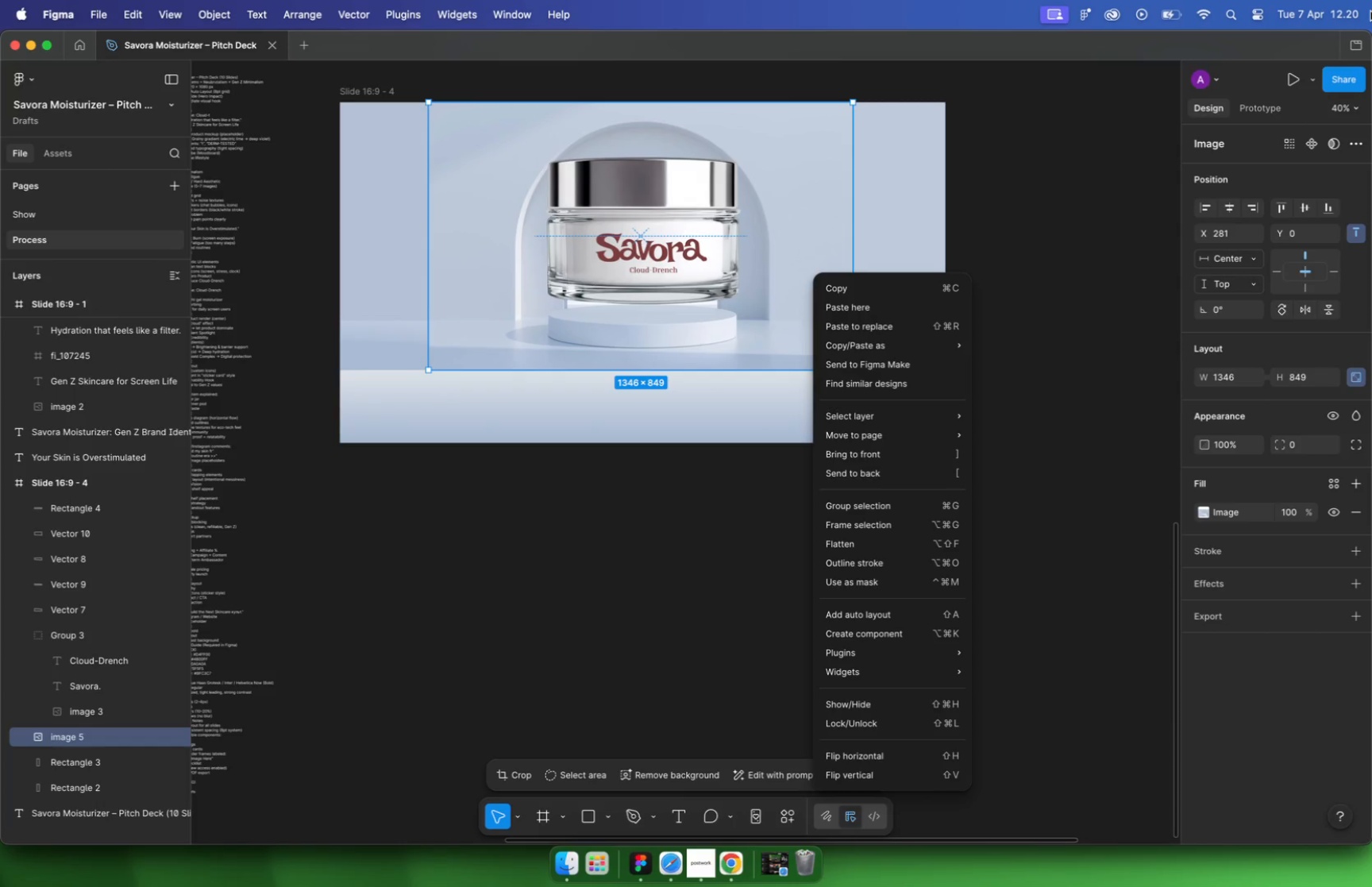 
wait(55.13)
 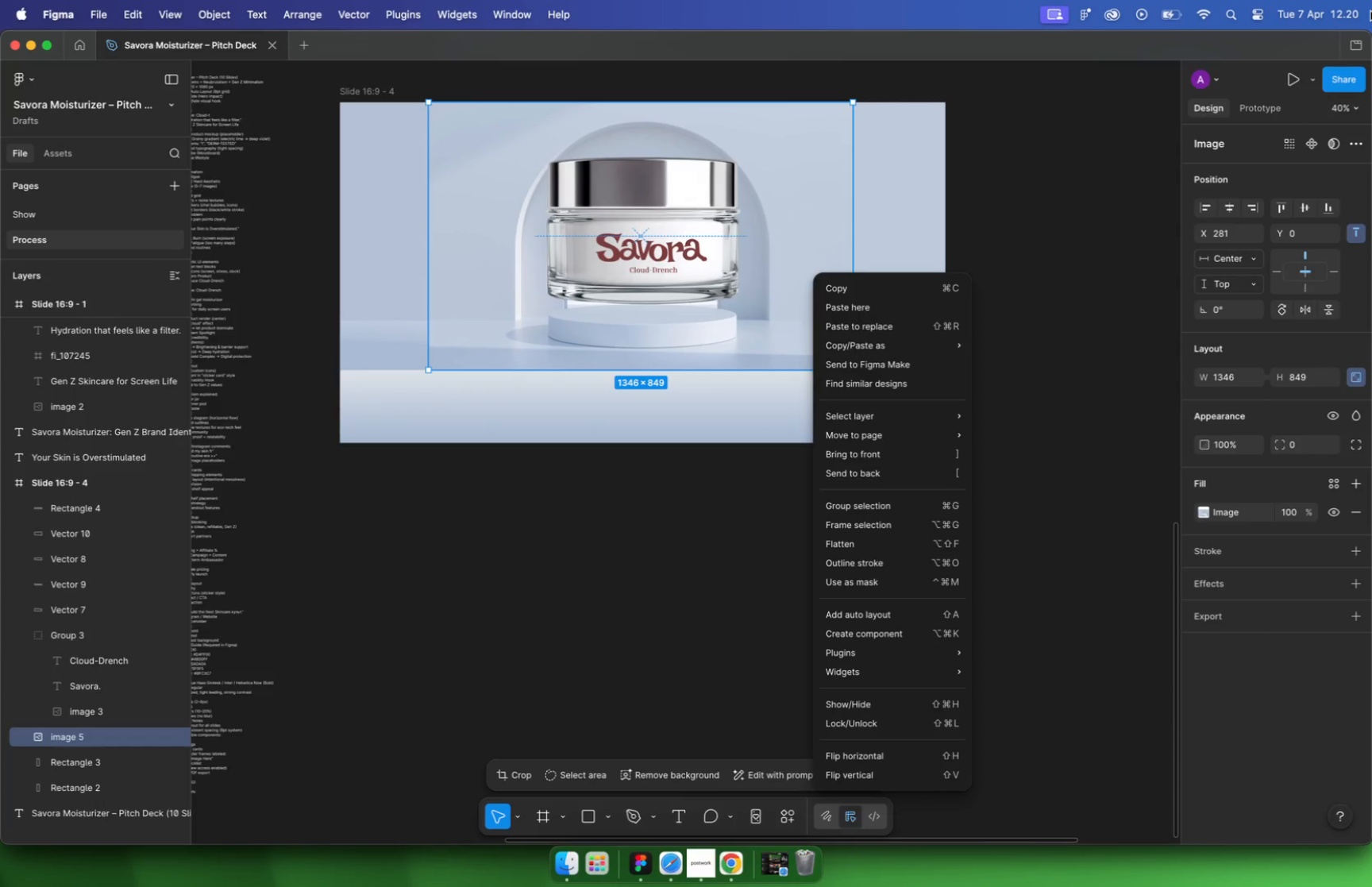 
left_click([758, 403])
 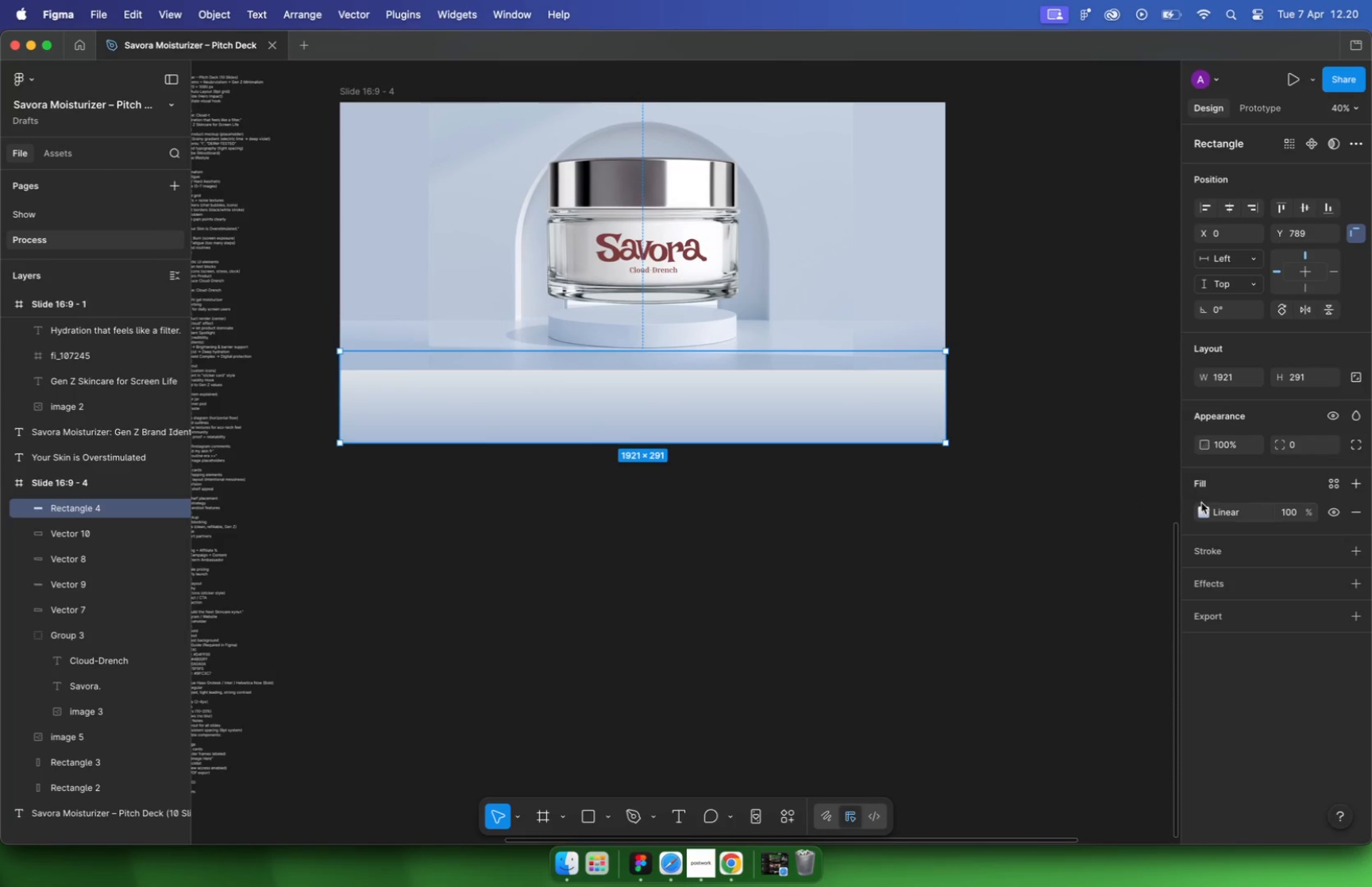 
hold_key(key=CommandLeft, duration=0.48)
scroll: coordinate [642, 376], scroll_direction: up, amount: 9.0
 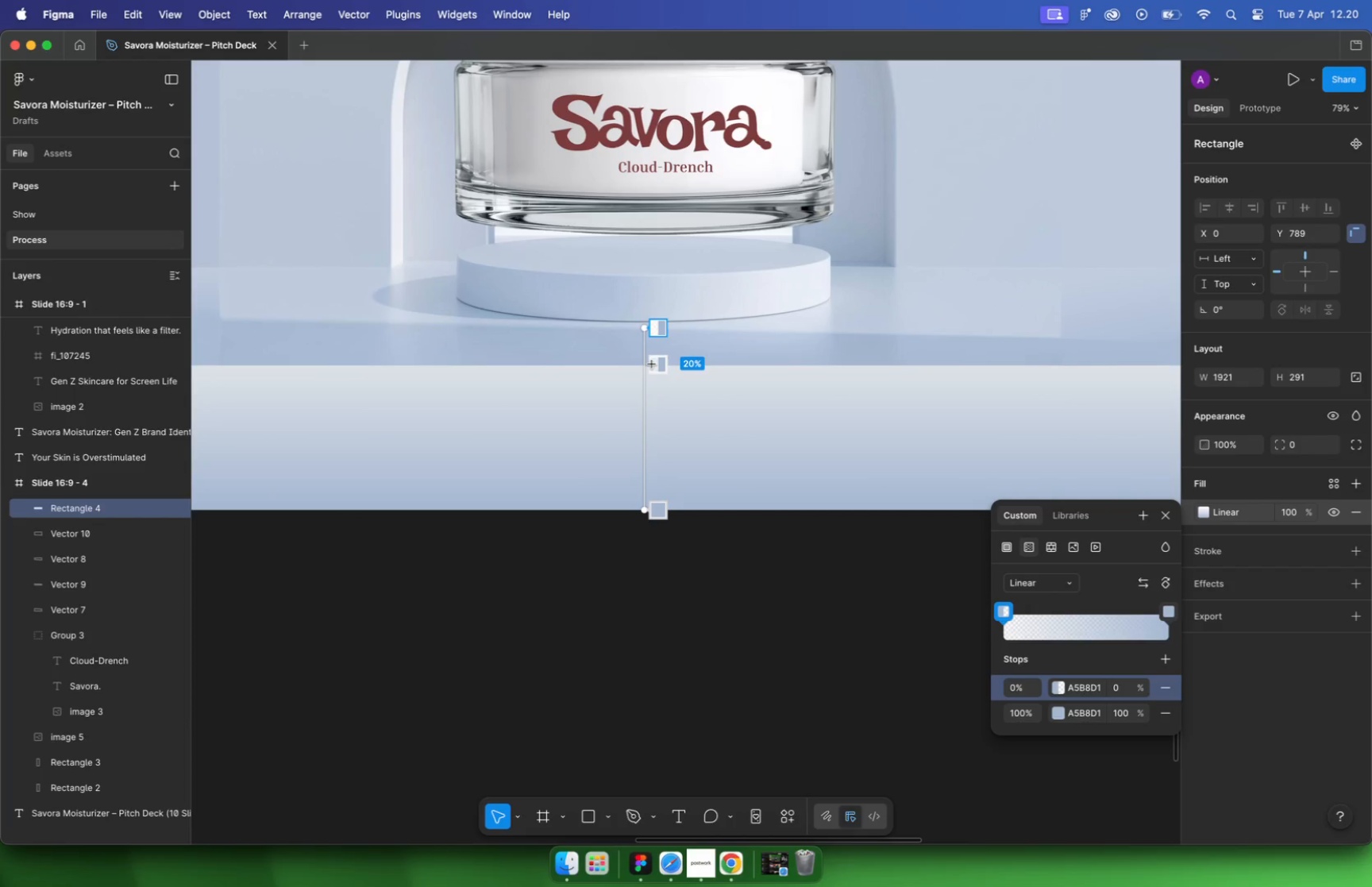 
left_click([652, 364])
 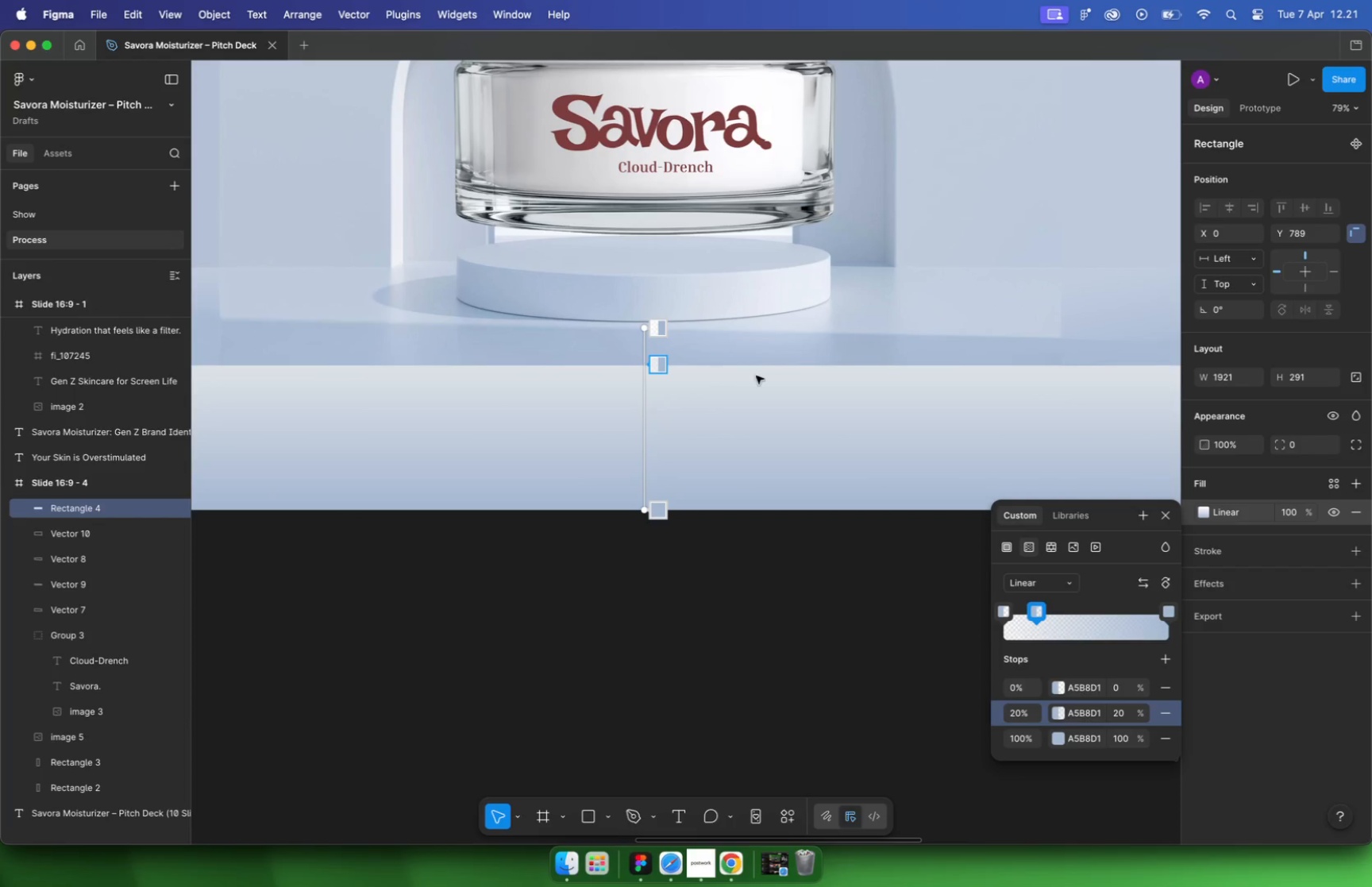 
left_click([1035, 610])
 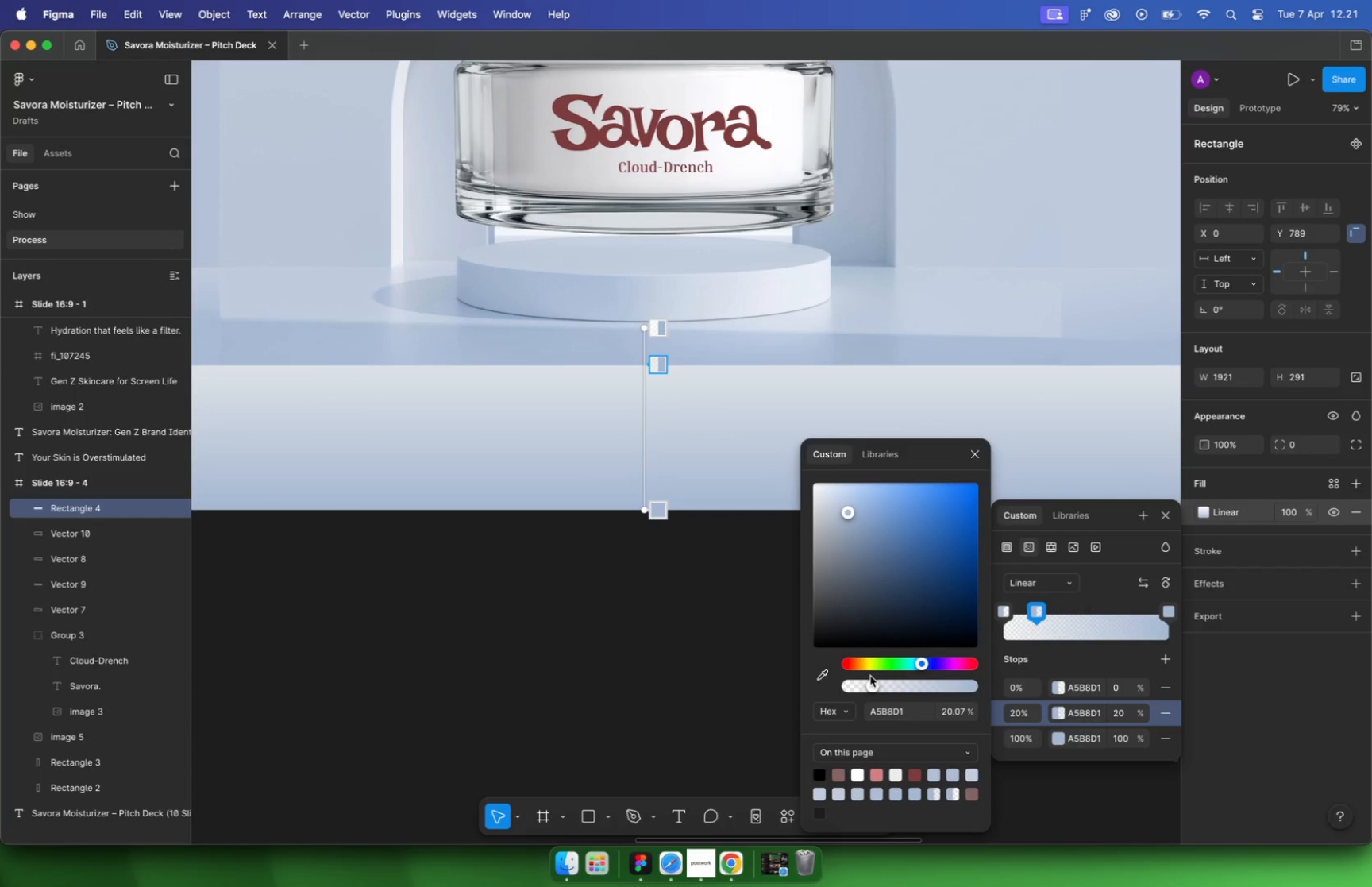 
left_click_drag(start_coordinate=[872, 685], to_coordinate=[989, 681])
 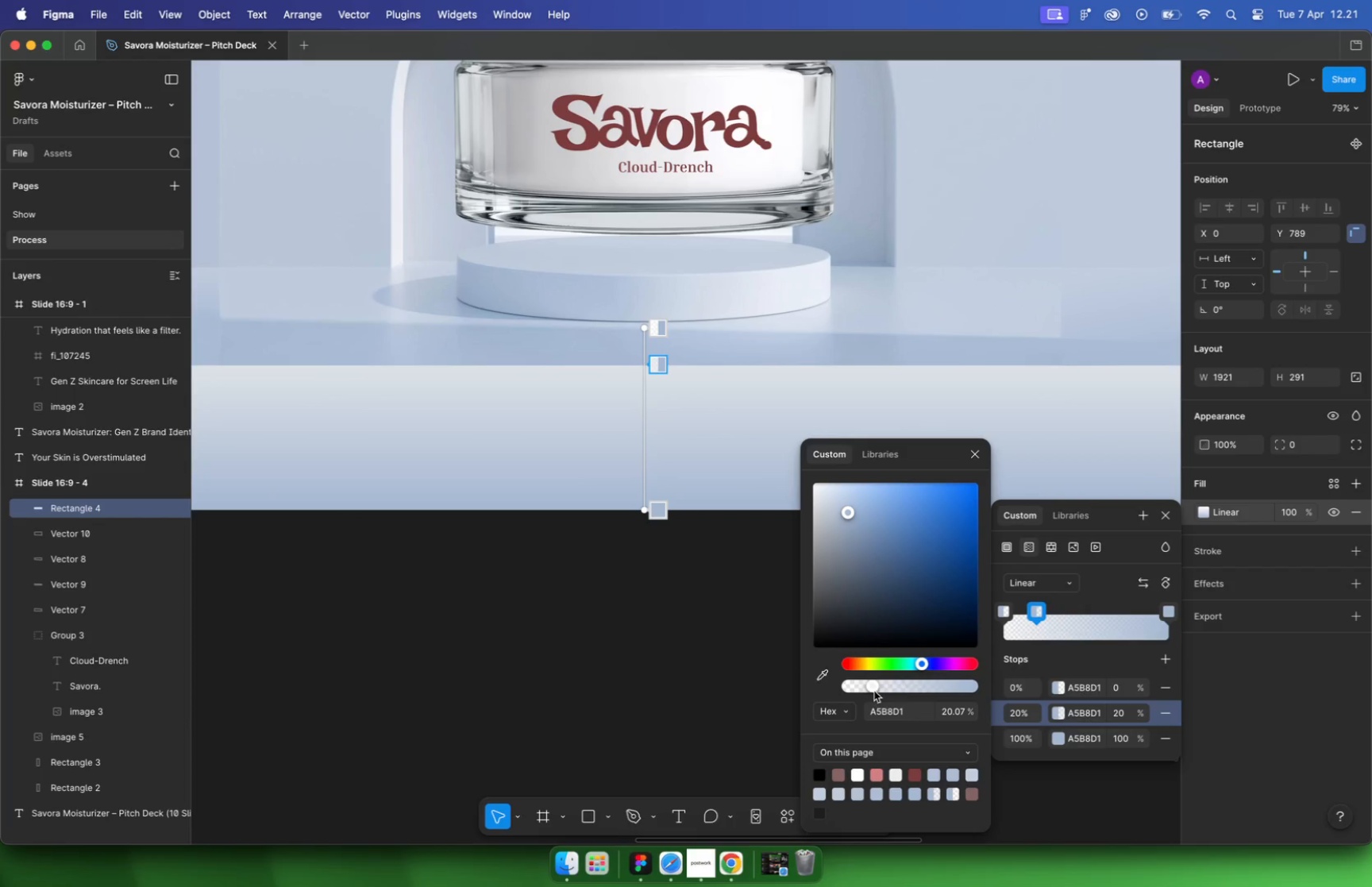 
hold_key(key=CommandLeft, duration=2.66)
double_click([769, 631])
 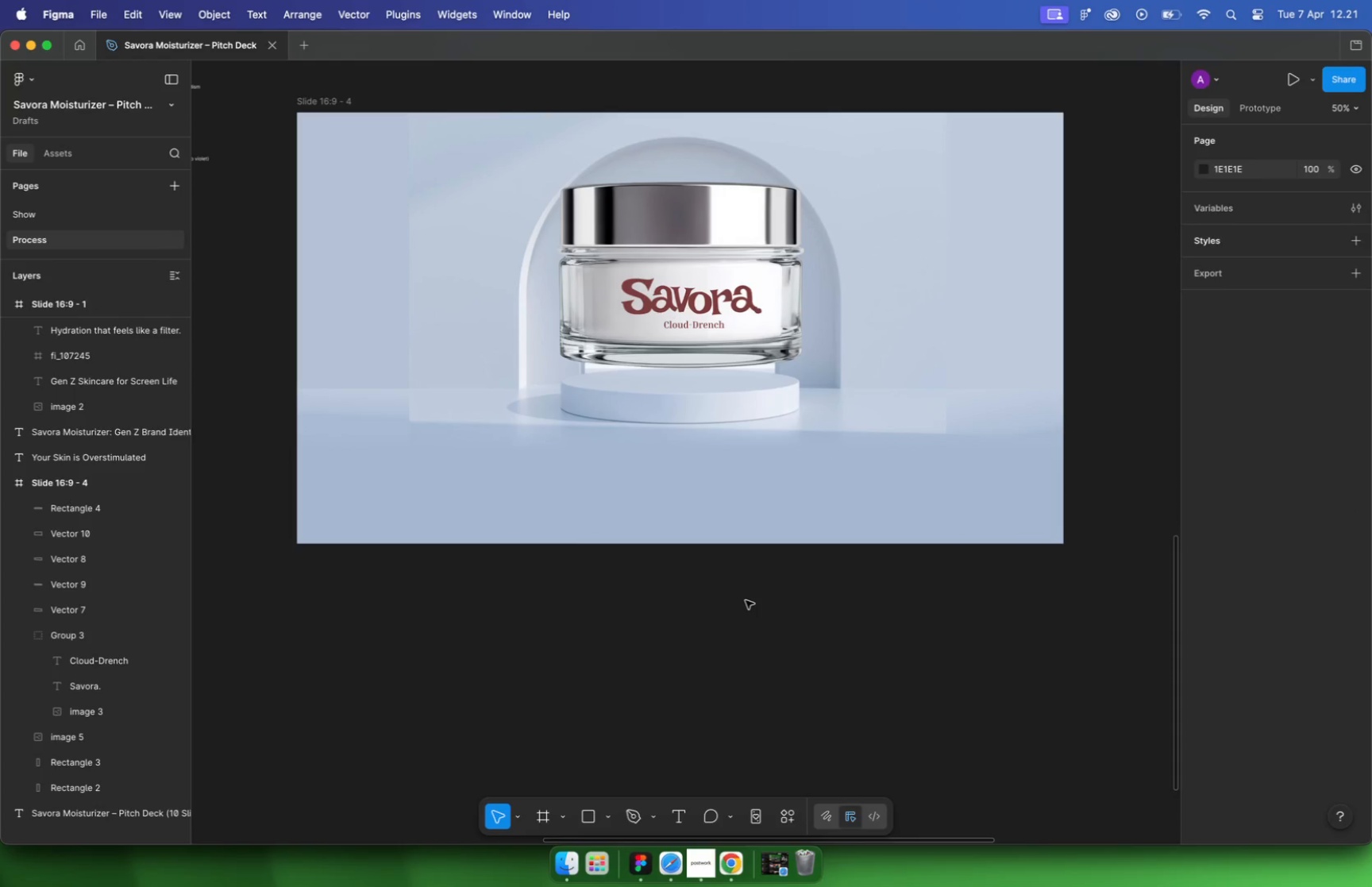 
scroll: coordinate [745, 603], scroll_direction: down, amount: 6.0
 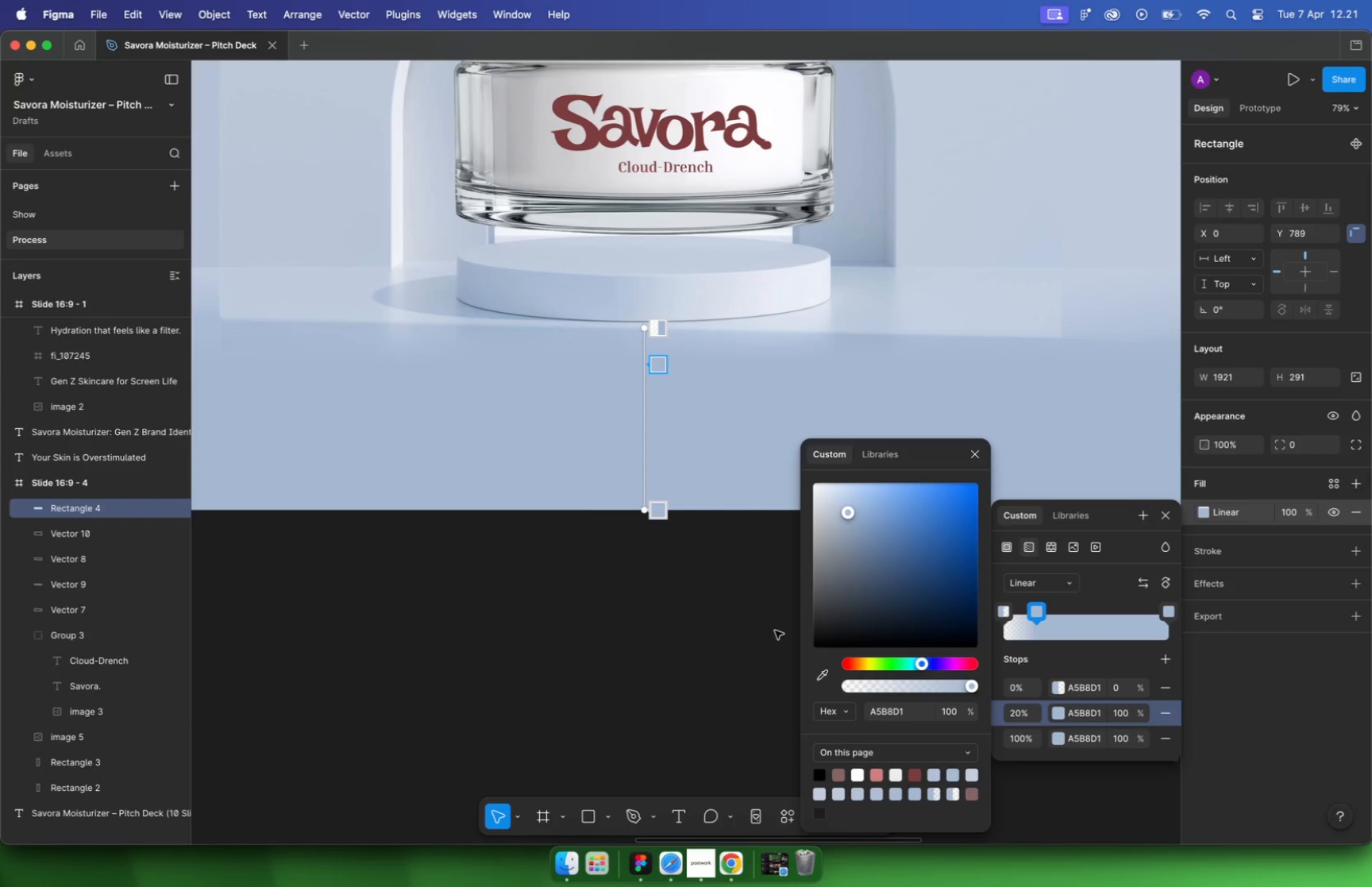 
key(Meta+CommandLeft)
 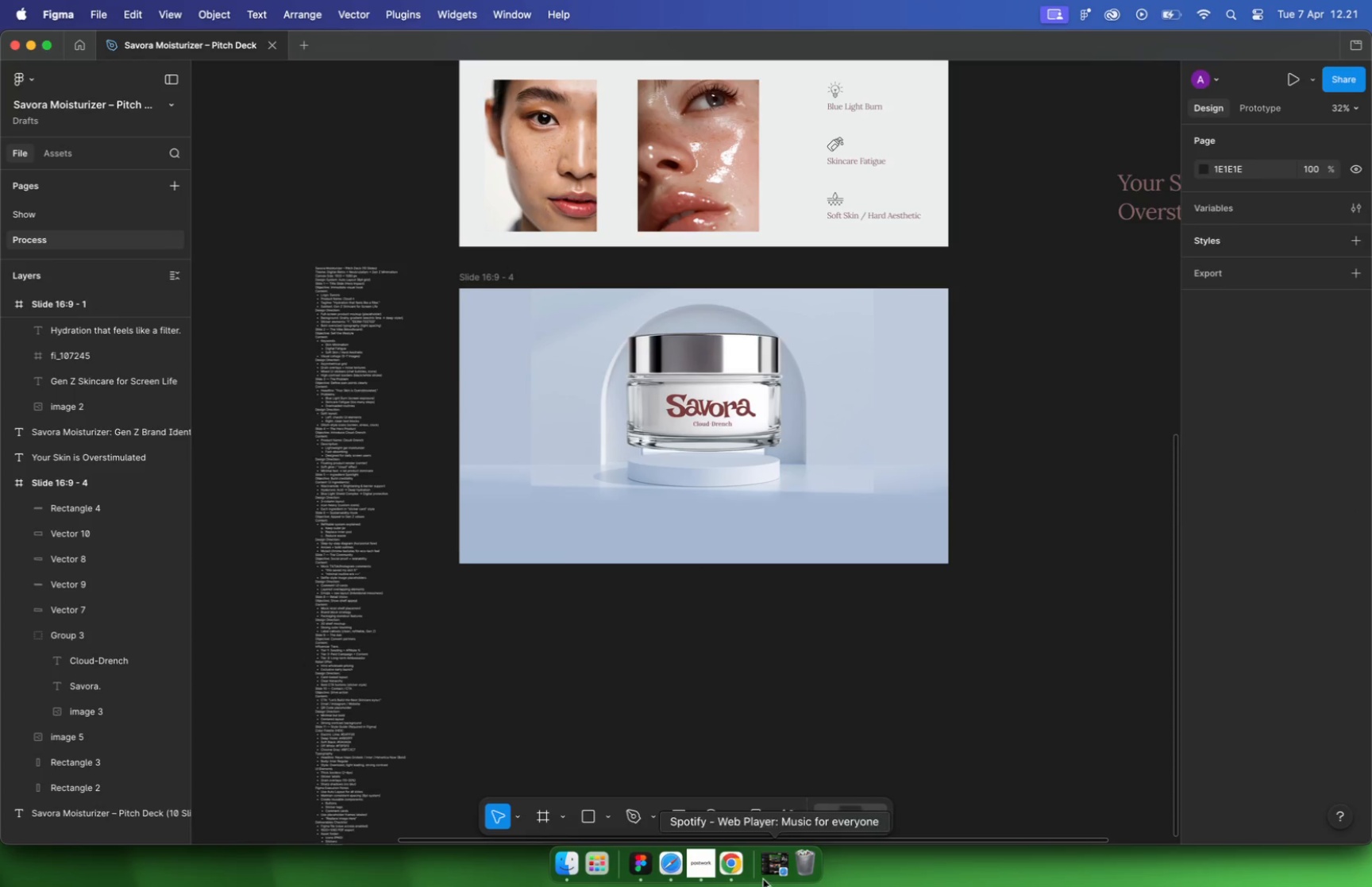 
scroll: coordinate [746, 599], scroll_direction: down, amount: 5.0
 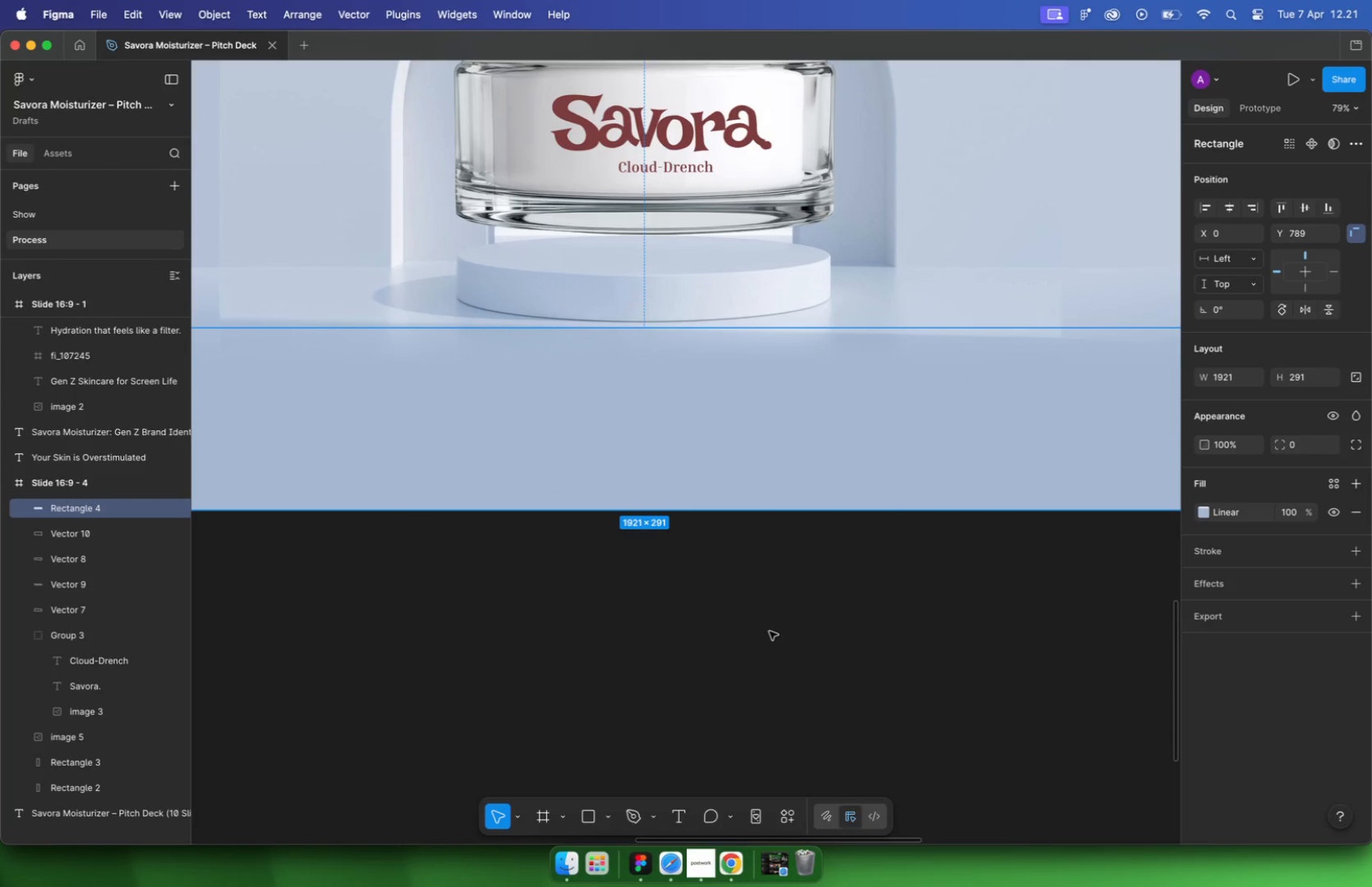 
left_click([697, 866])